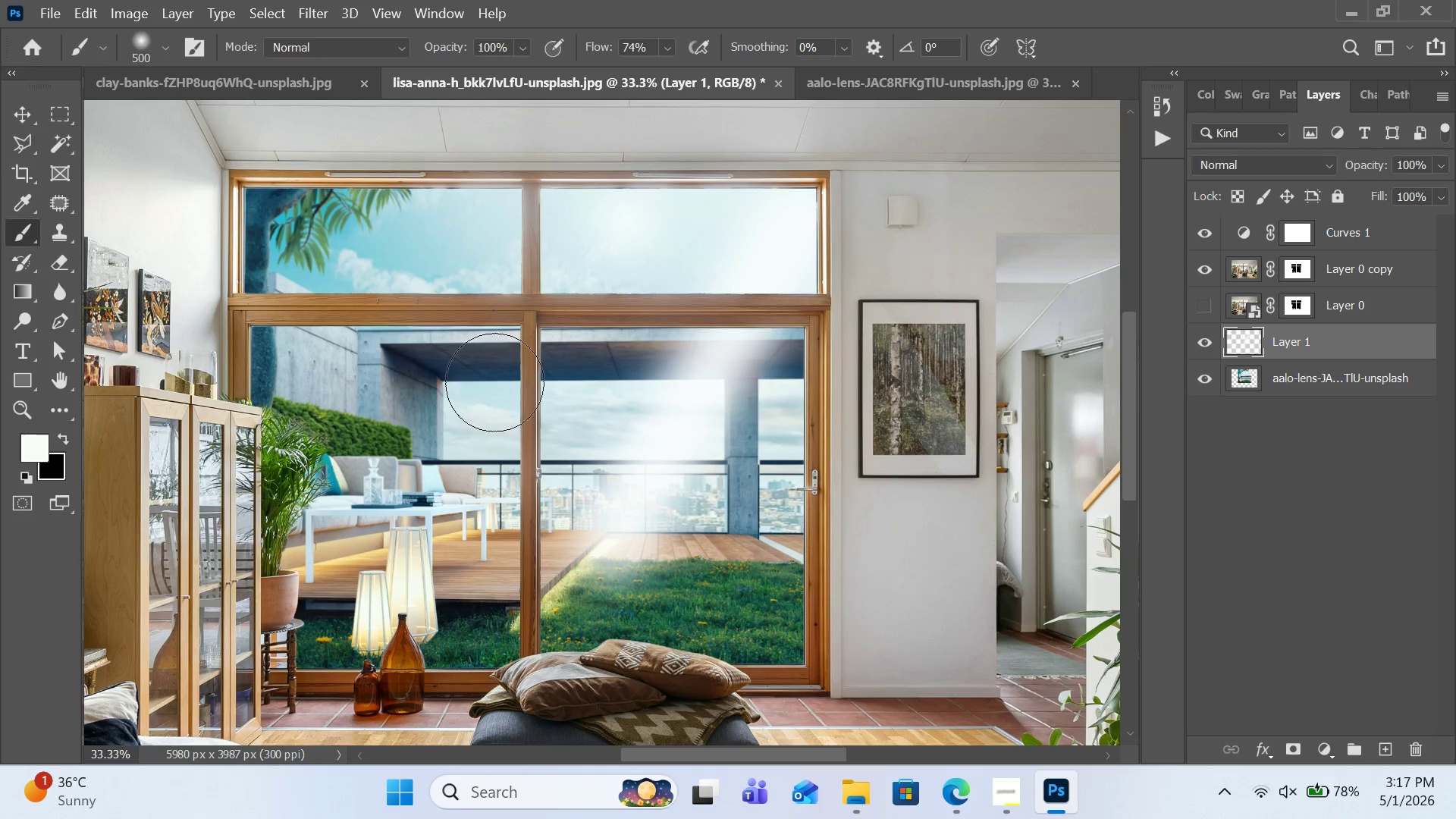 
hold_key(key=ControlLeft, duration=0.55)
 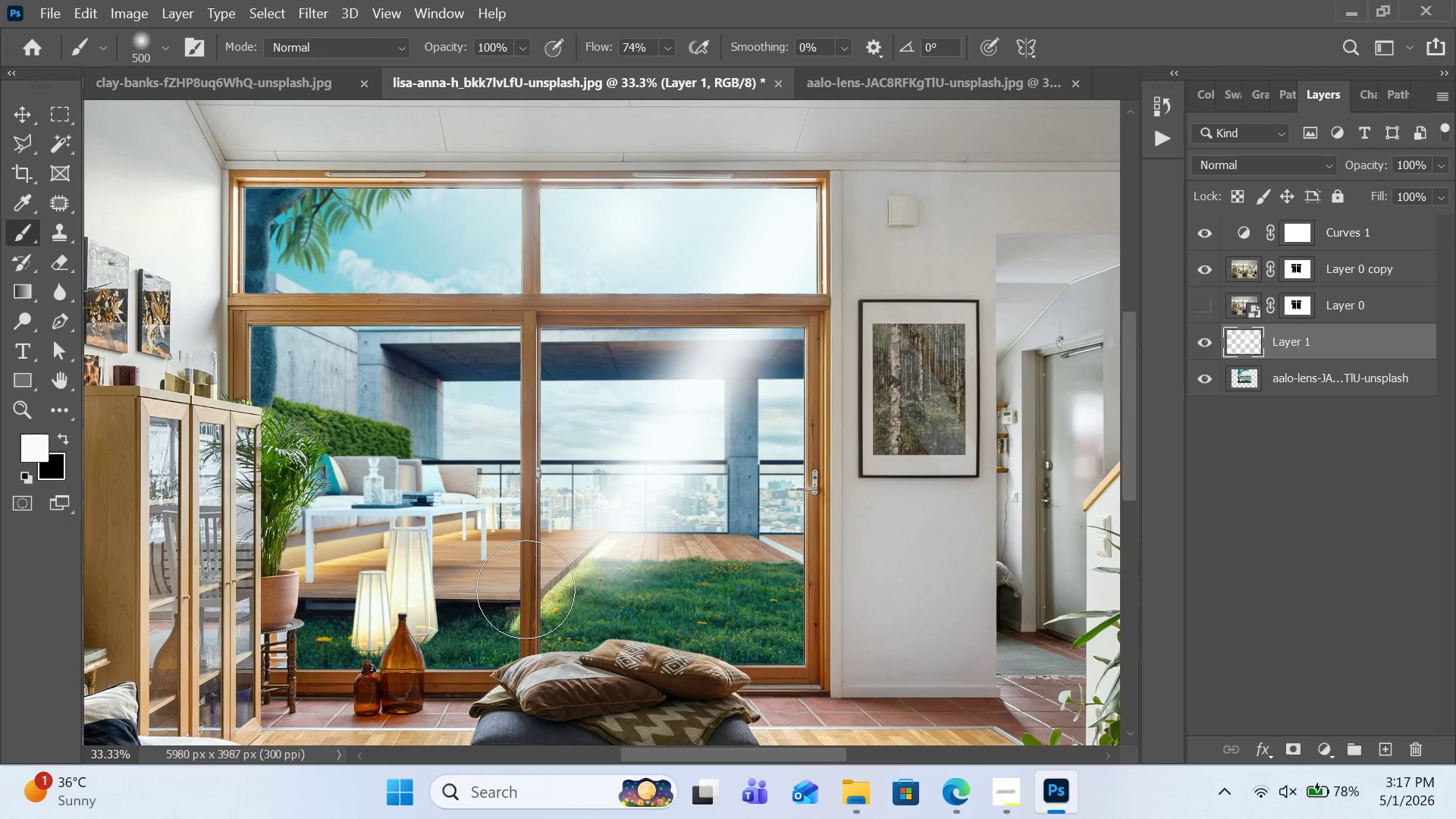 
left_click([515, 592])
 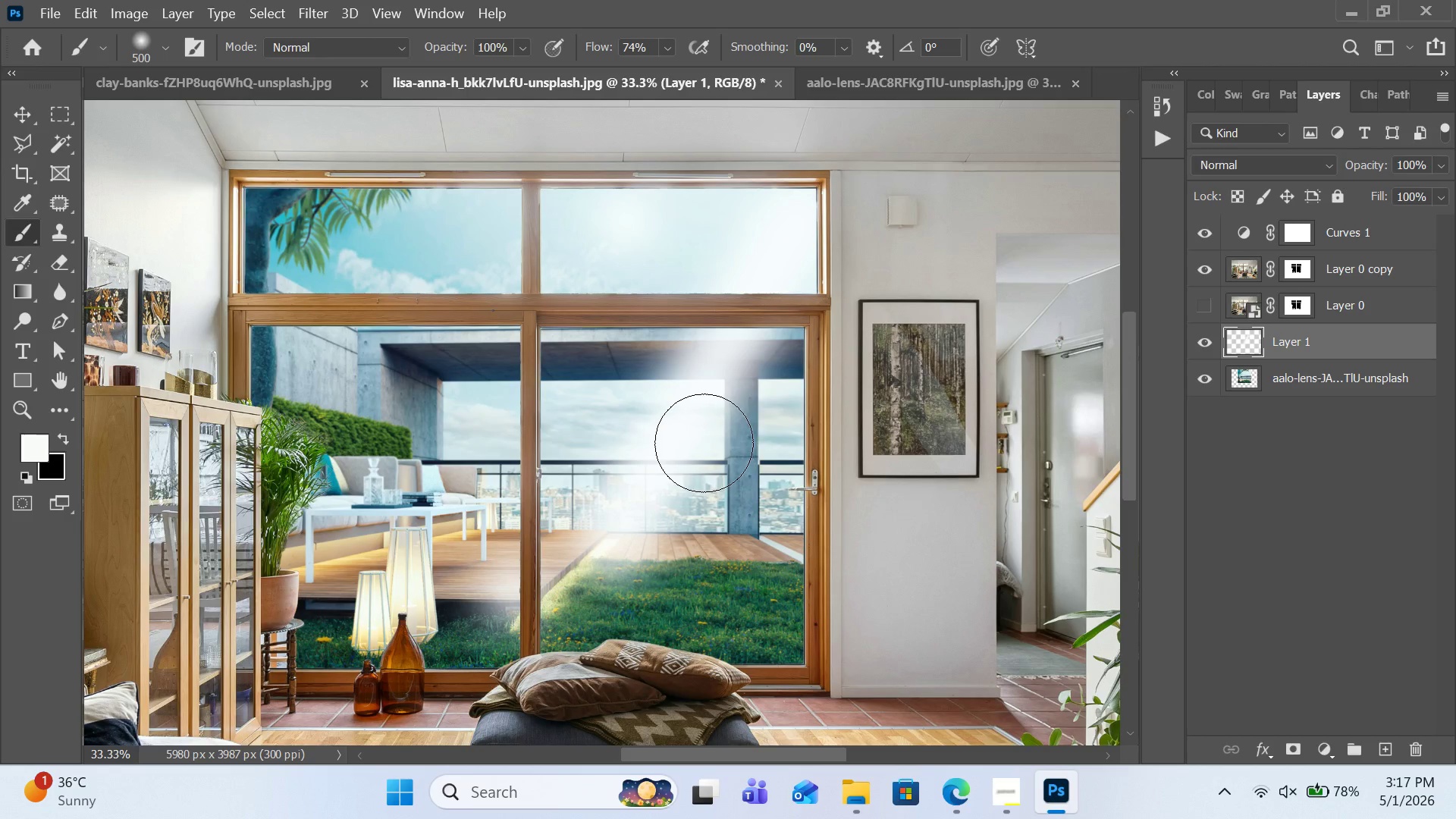 
key(Control+Z)
 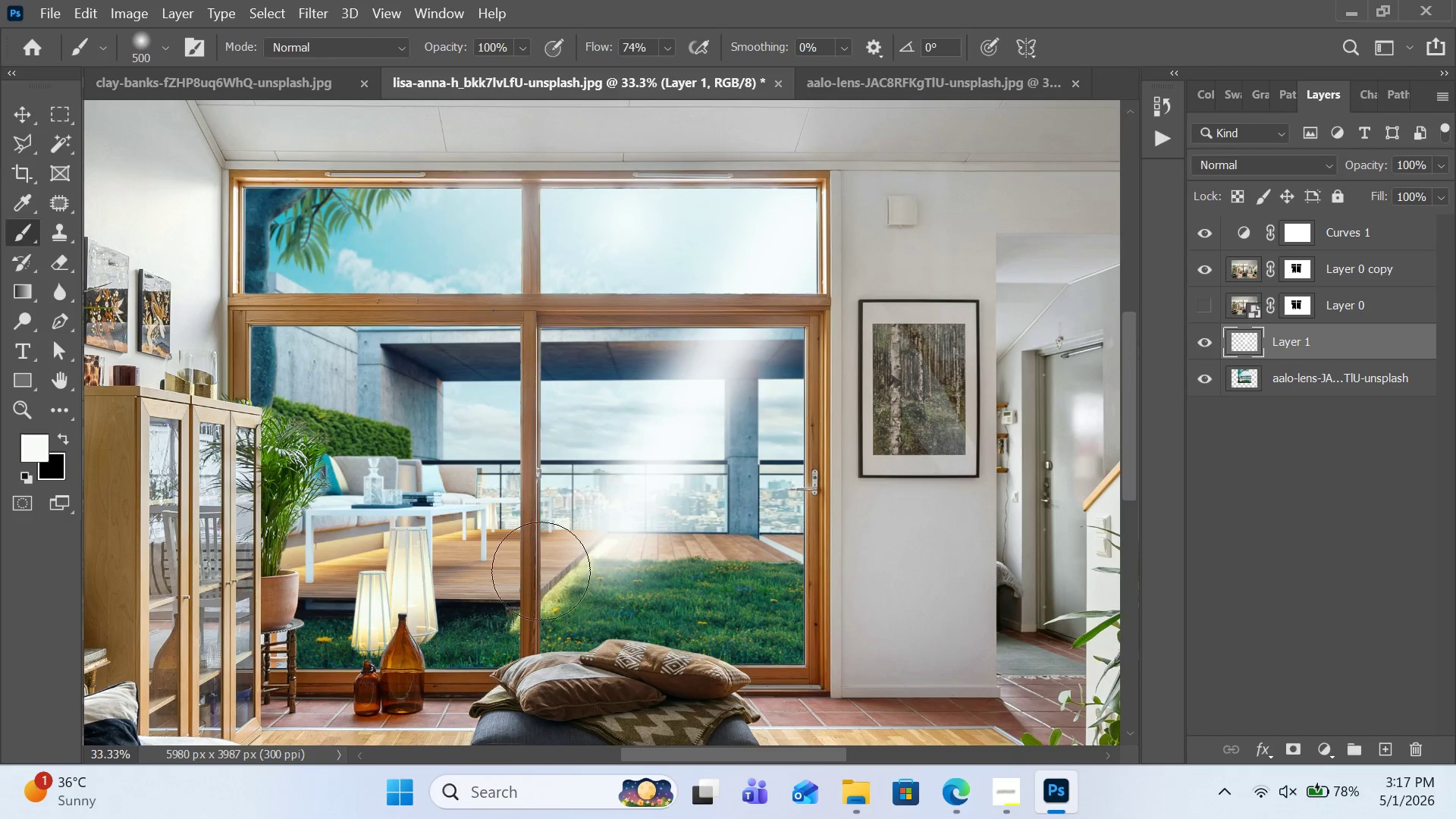 
hold_key(key=ShiftLeft, duration=1.08)
left_click([530, 592])
 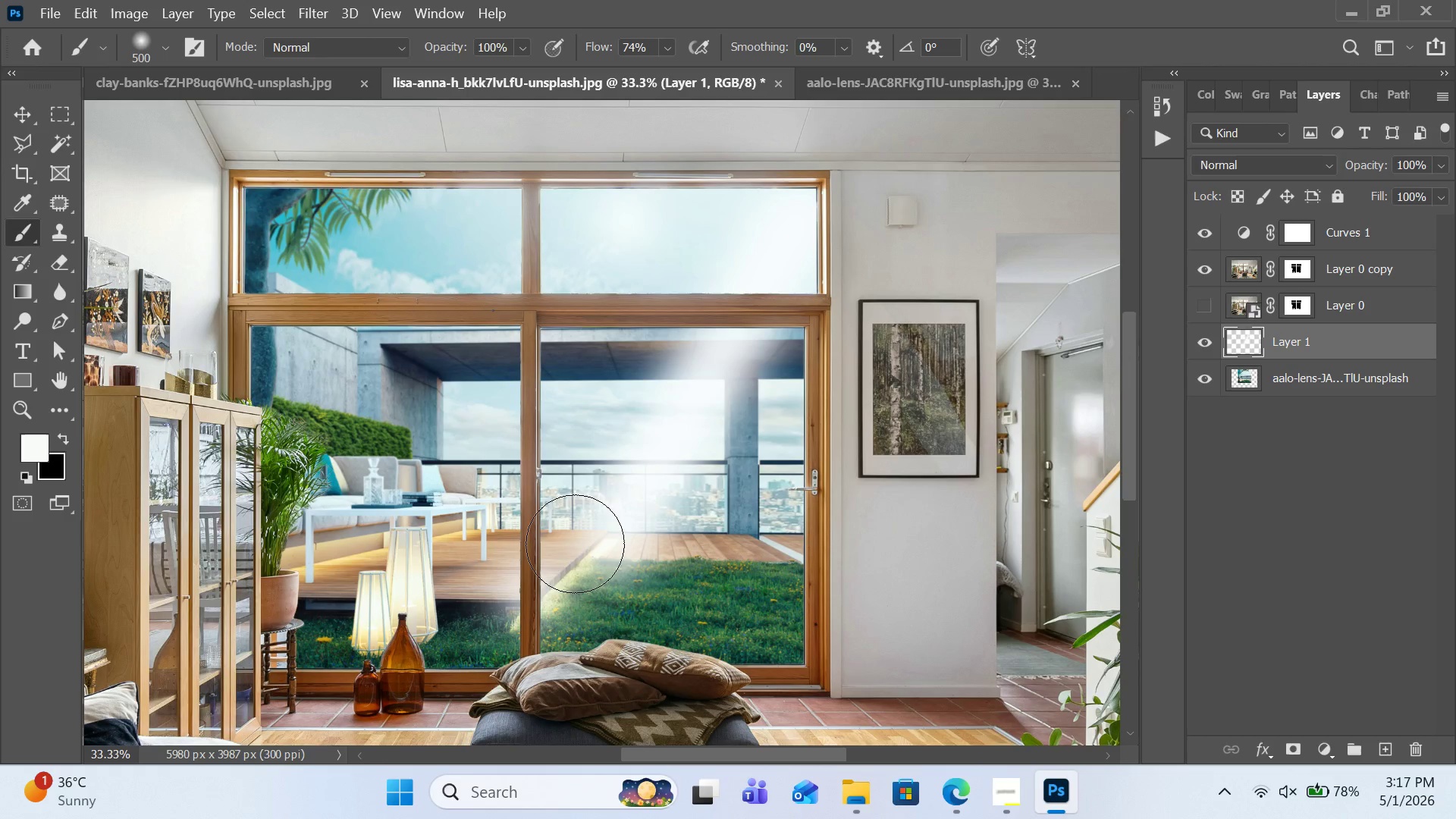 
key(Control+Z)
 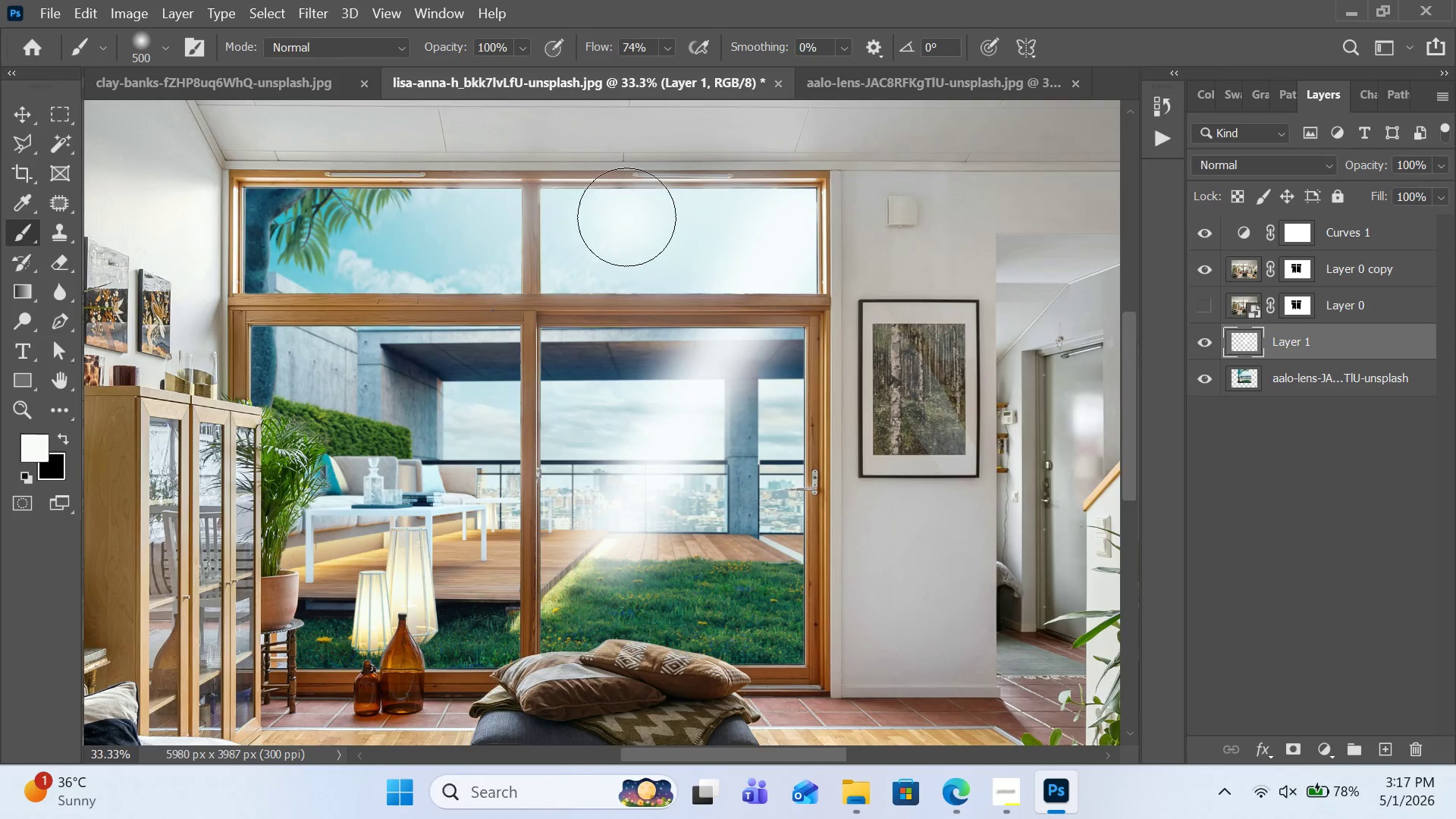 
left_click([629, 213])
 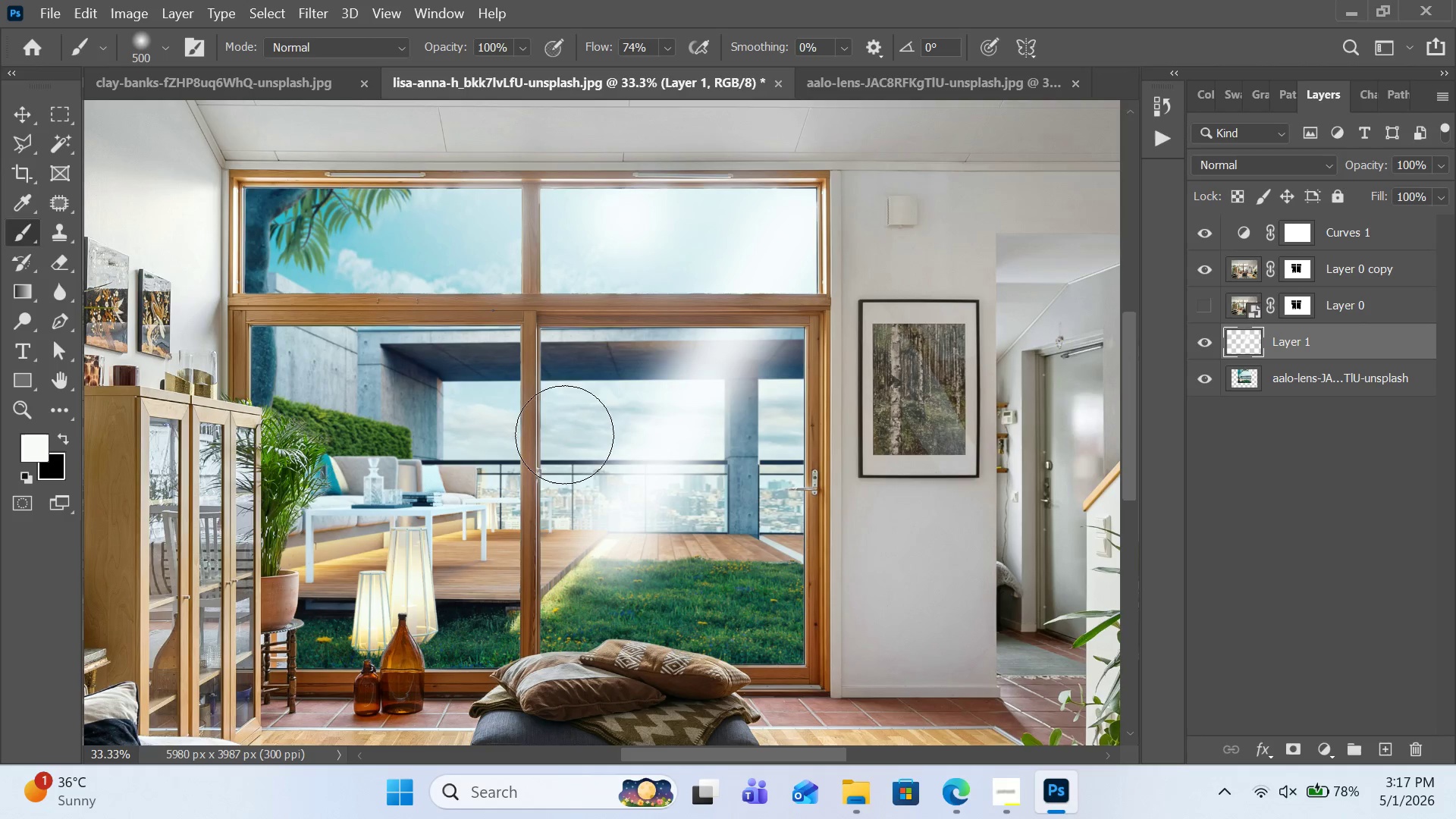 
hold_key(key=ControlLeft, duration=0.38)
 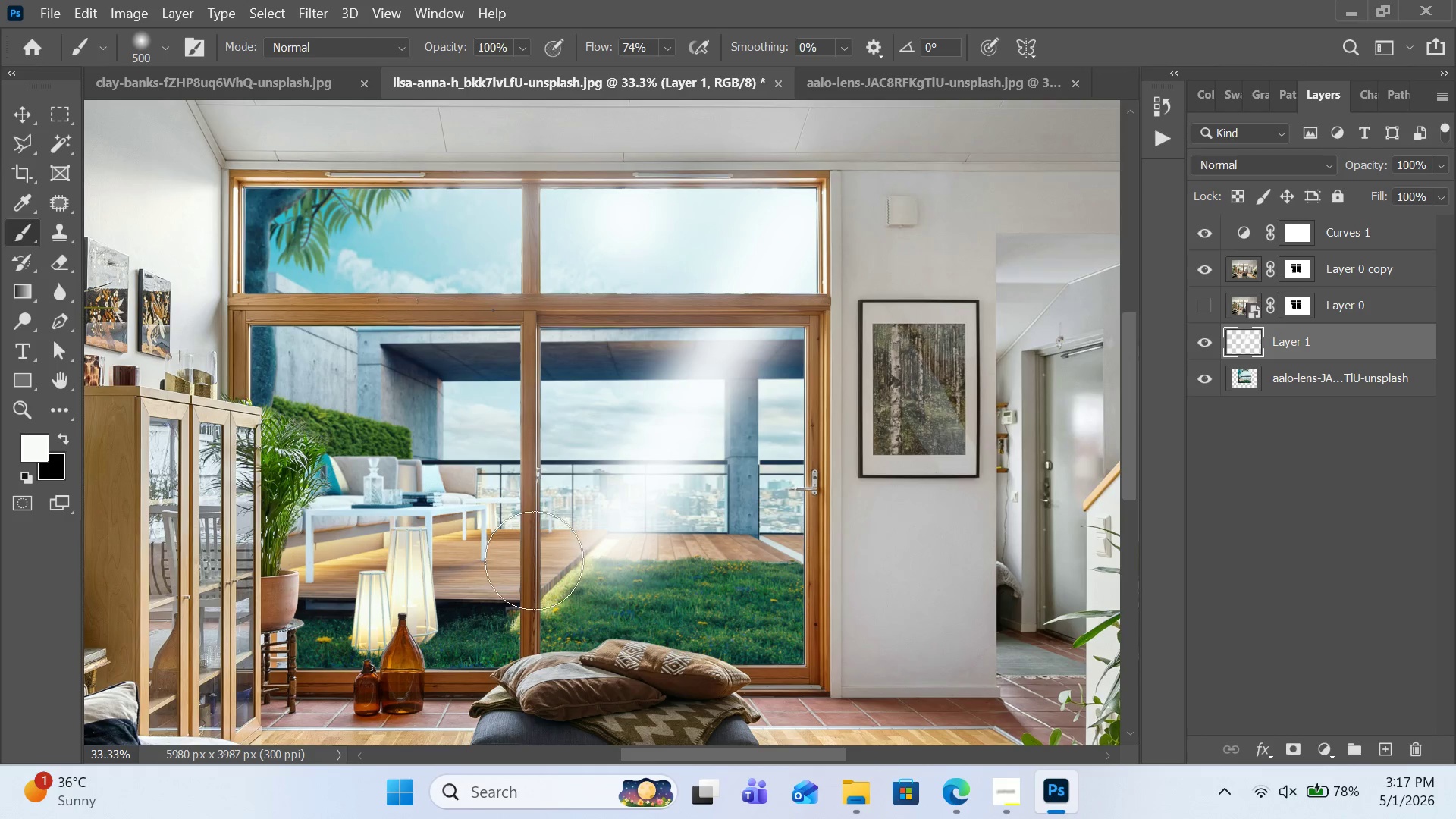 
hold_key(key=ShiftLeft, duration=1.34)
left_click([536, 573])
 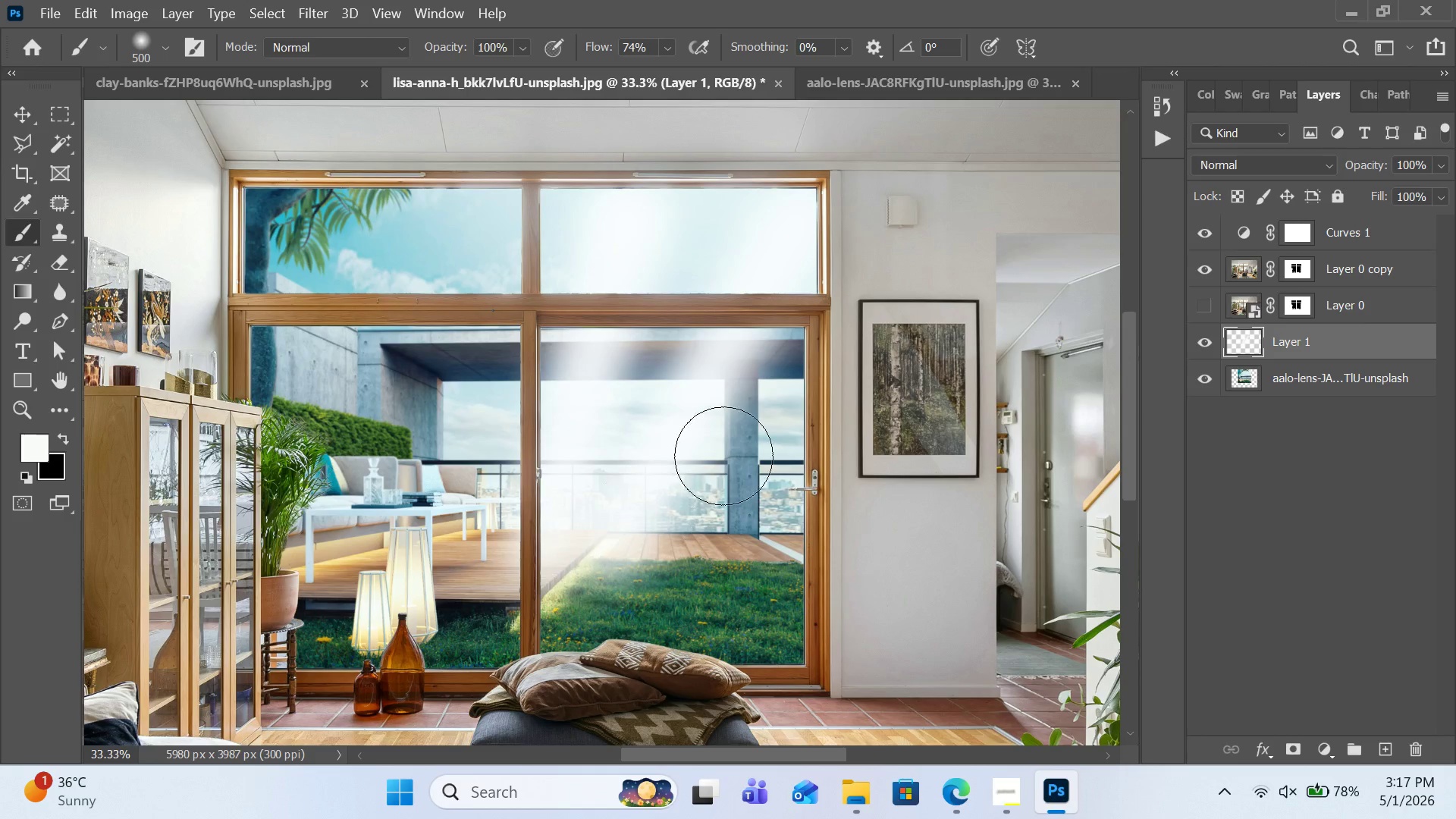 
key(Control+Z)
 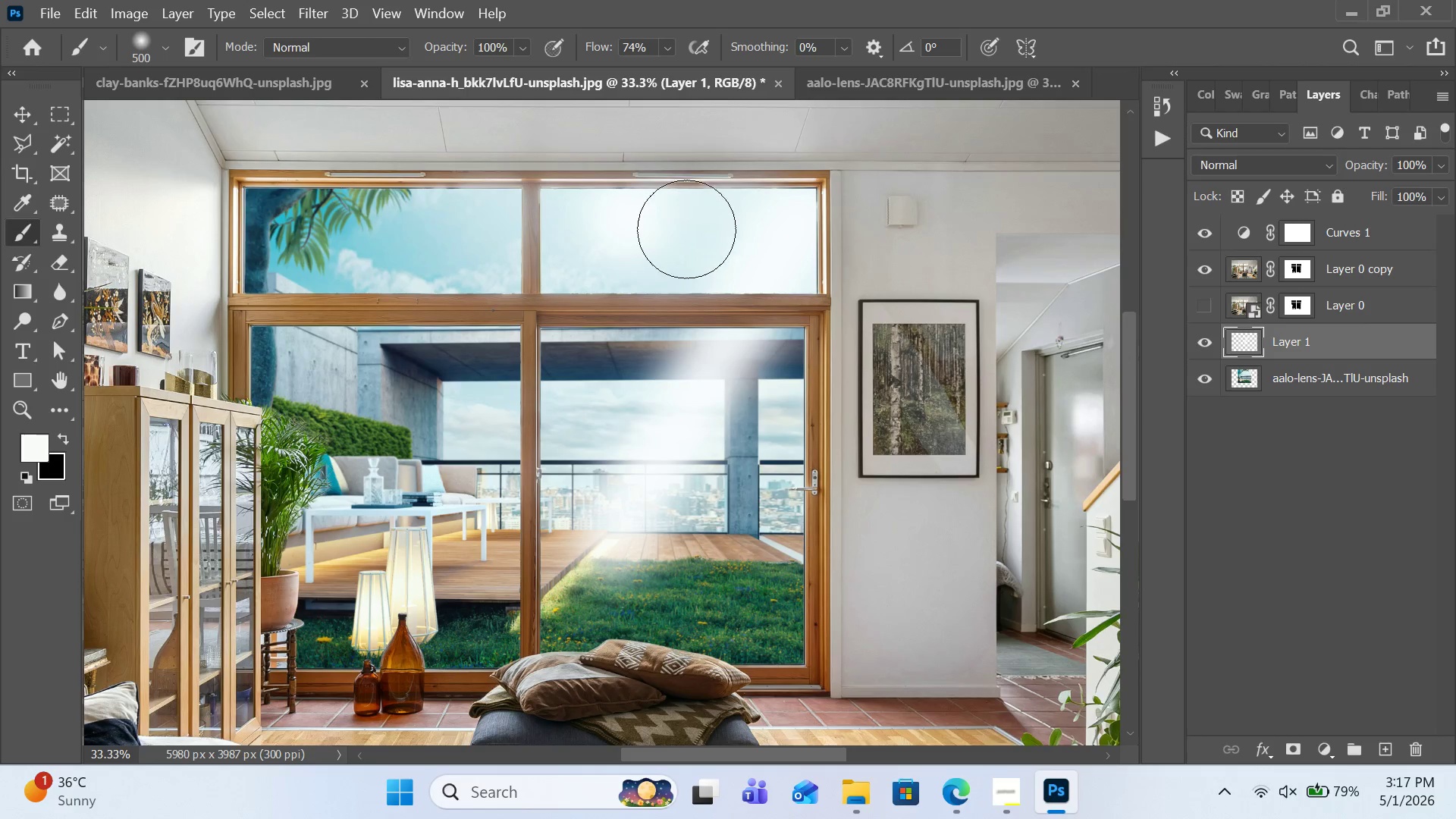 
double_click([712, 218])
 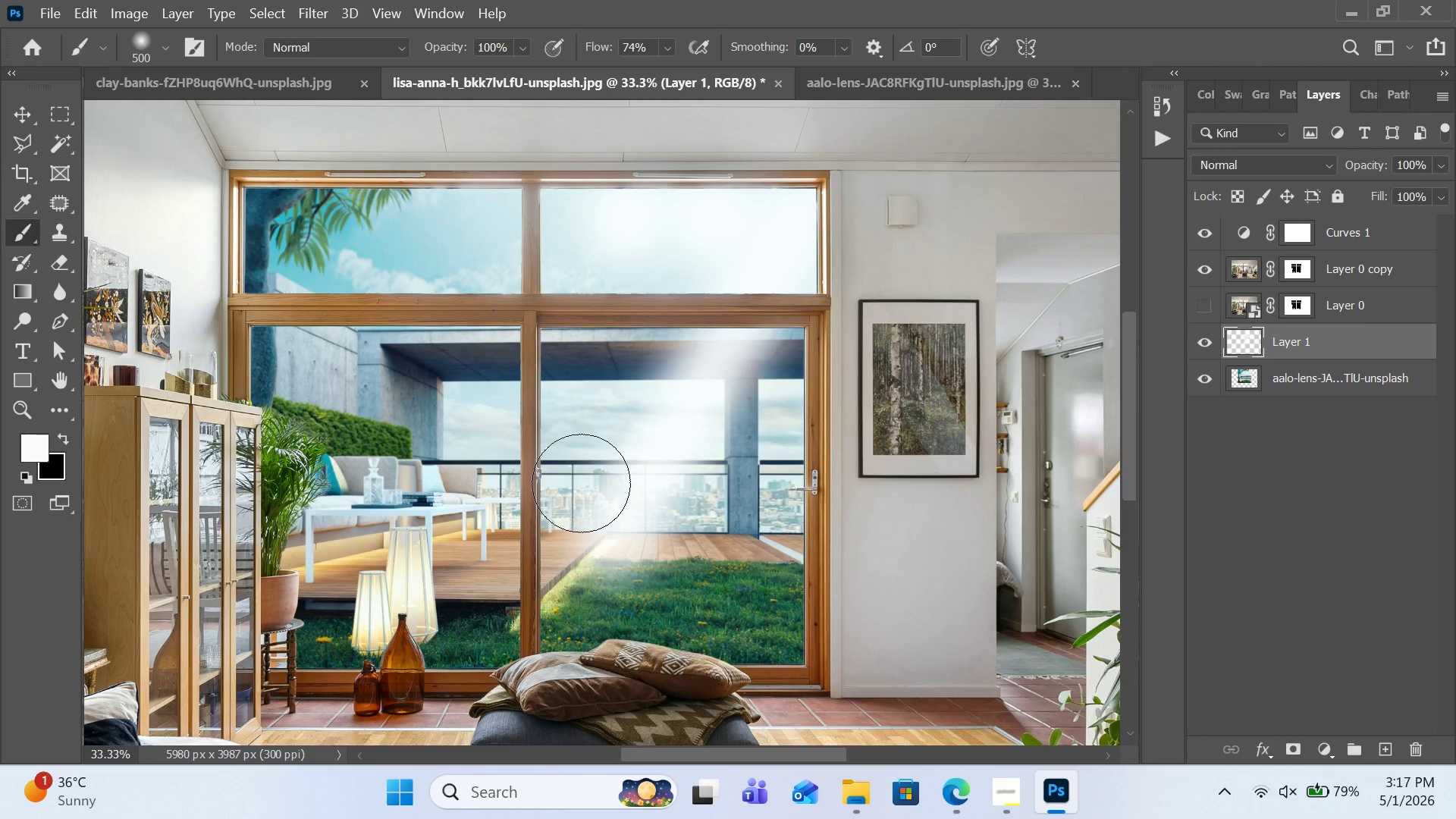 
hold_key(key=ShiftLeft, duration=0.88)
double_click([577, 483])
 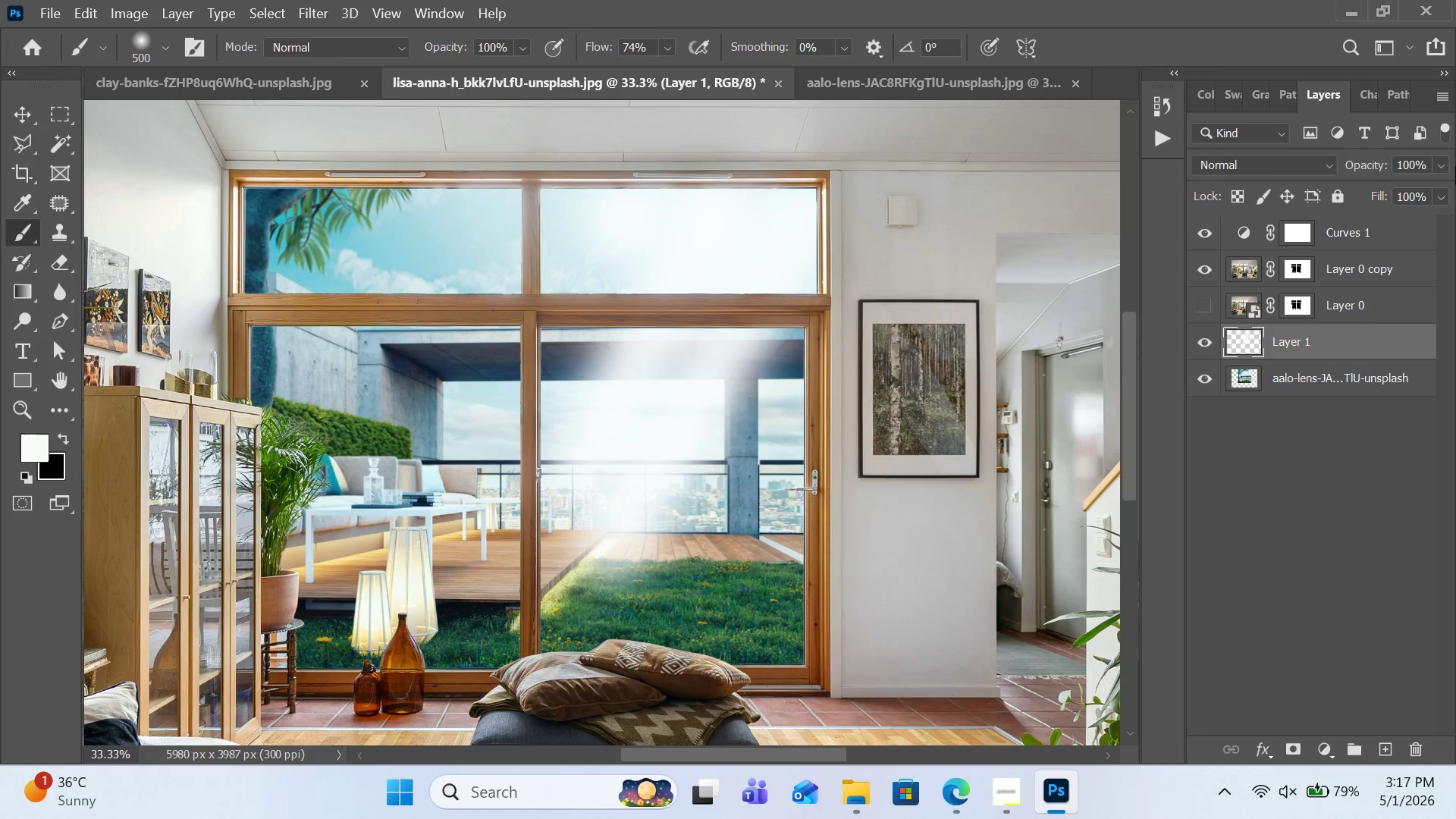 
left_click([1450, 167])
 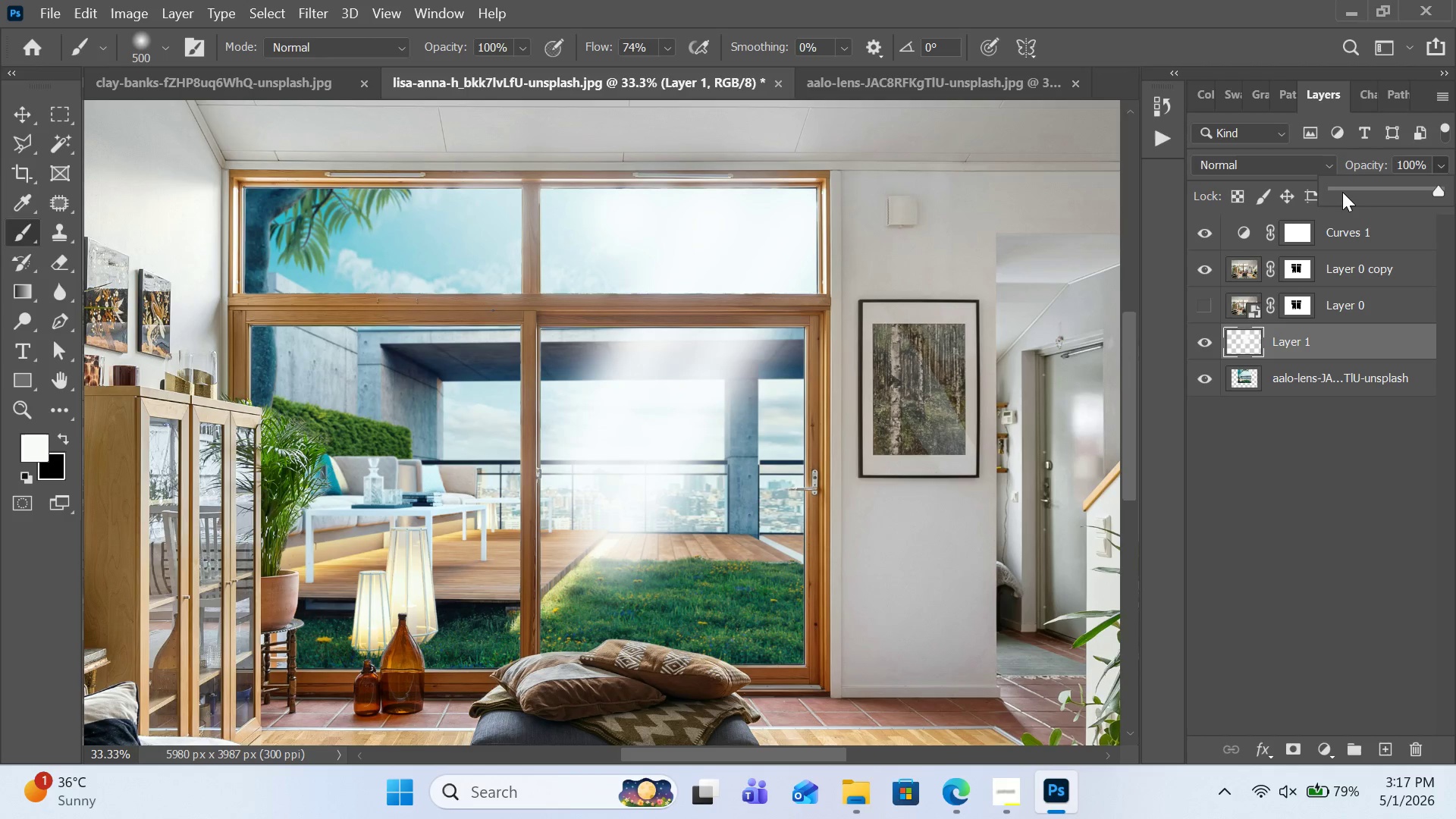 
left_click([1342, 192])
 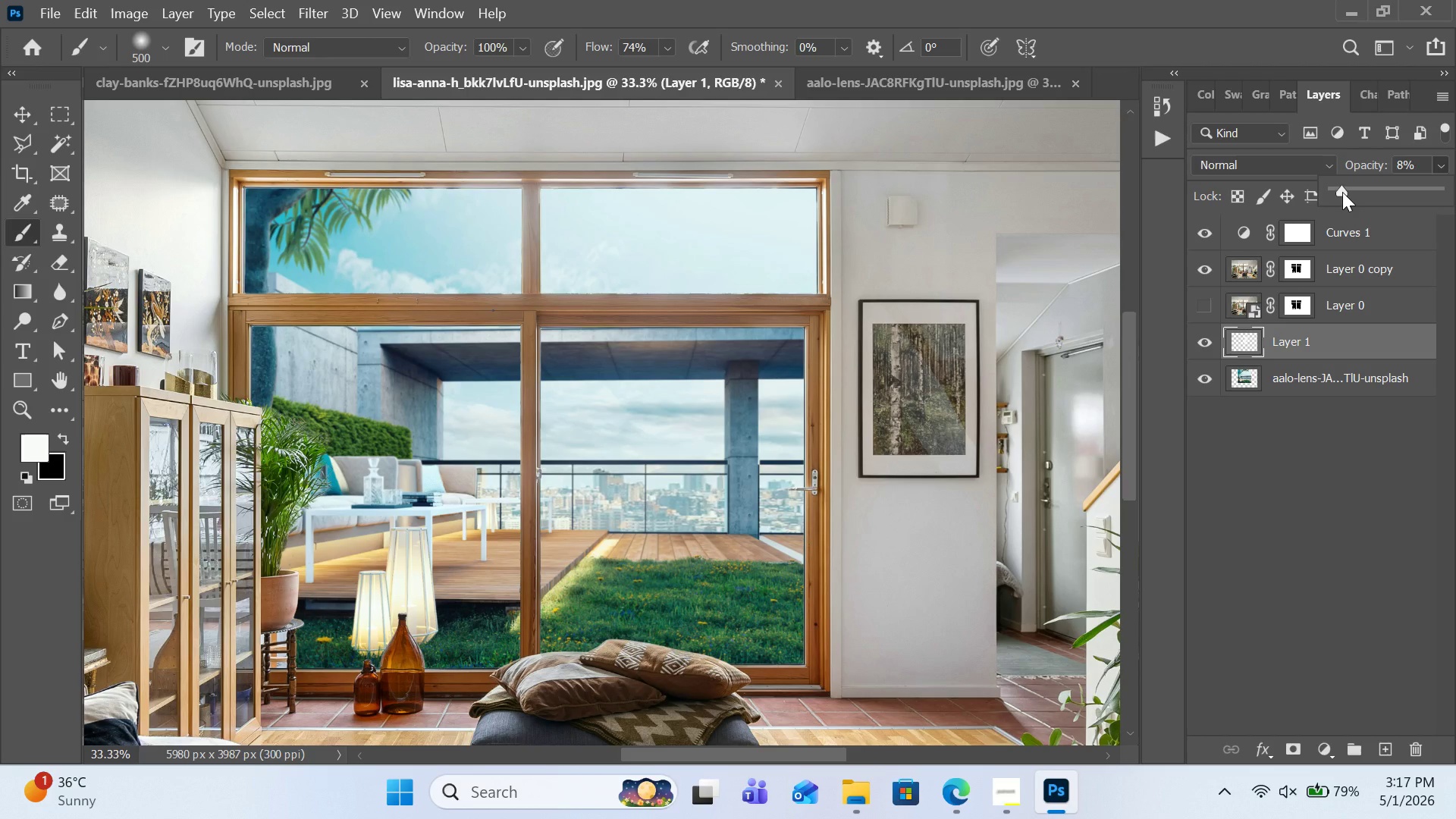 
left_click_drag(start_coordinate=[1342, 192], to_coordinate=[1354, 194])
 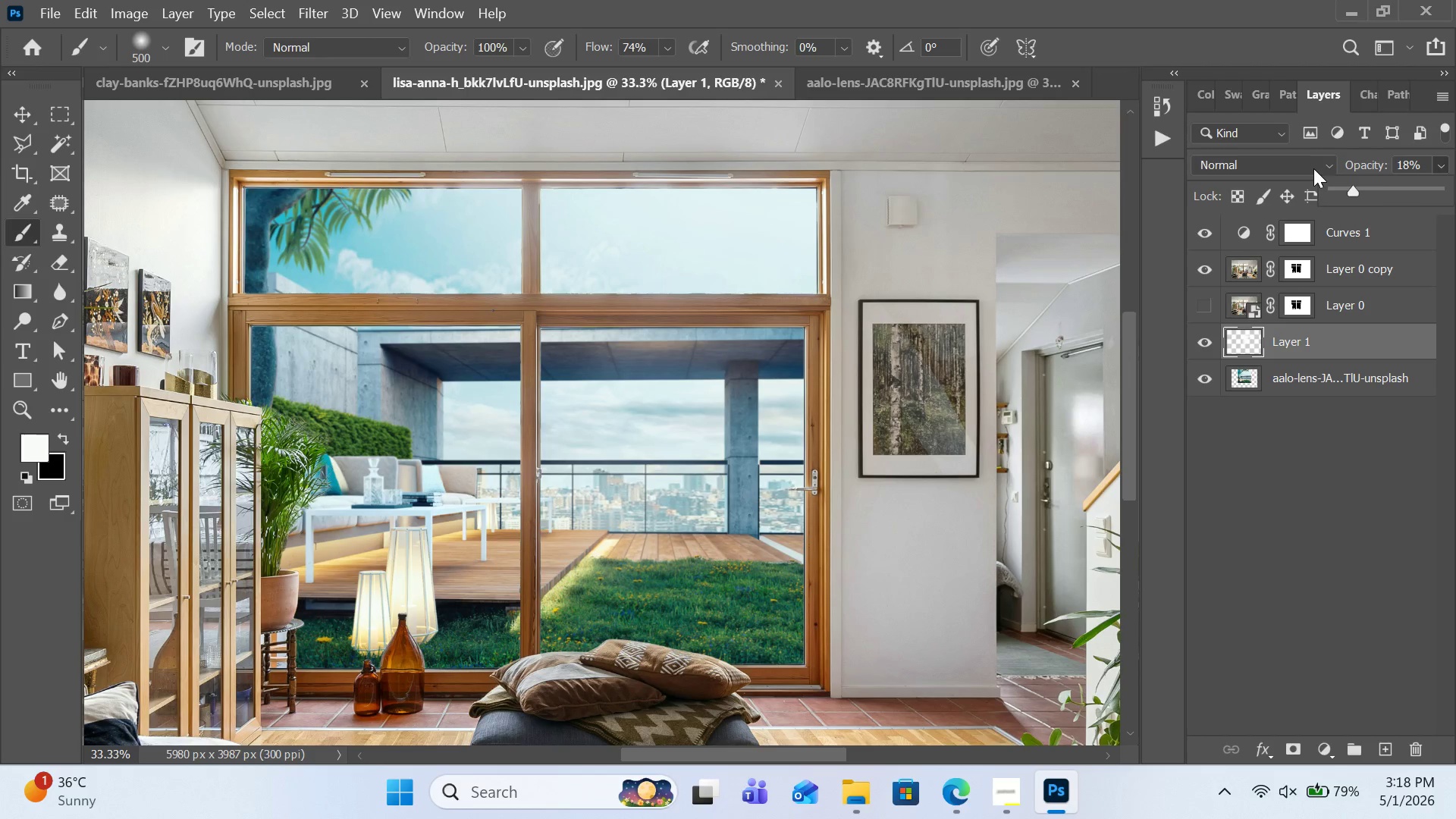 
left_click([1313, 168])
 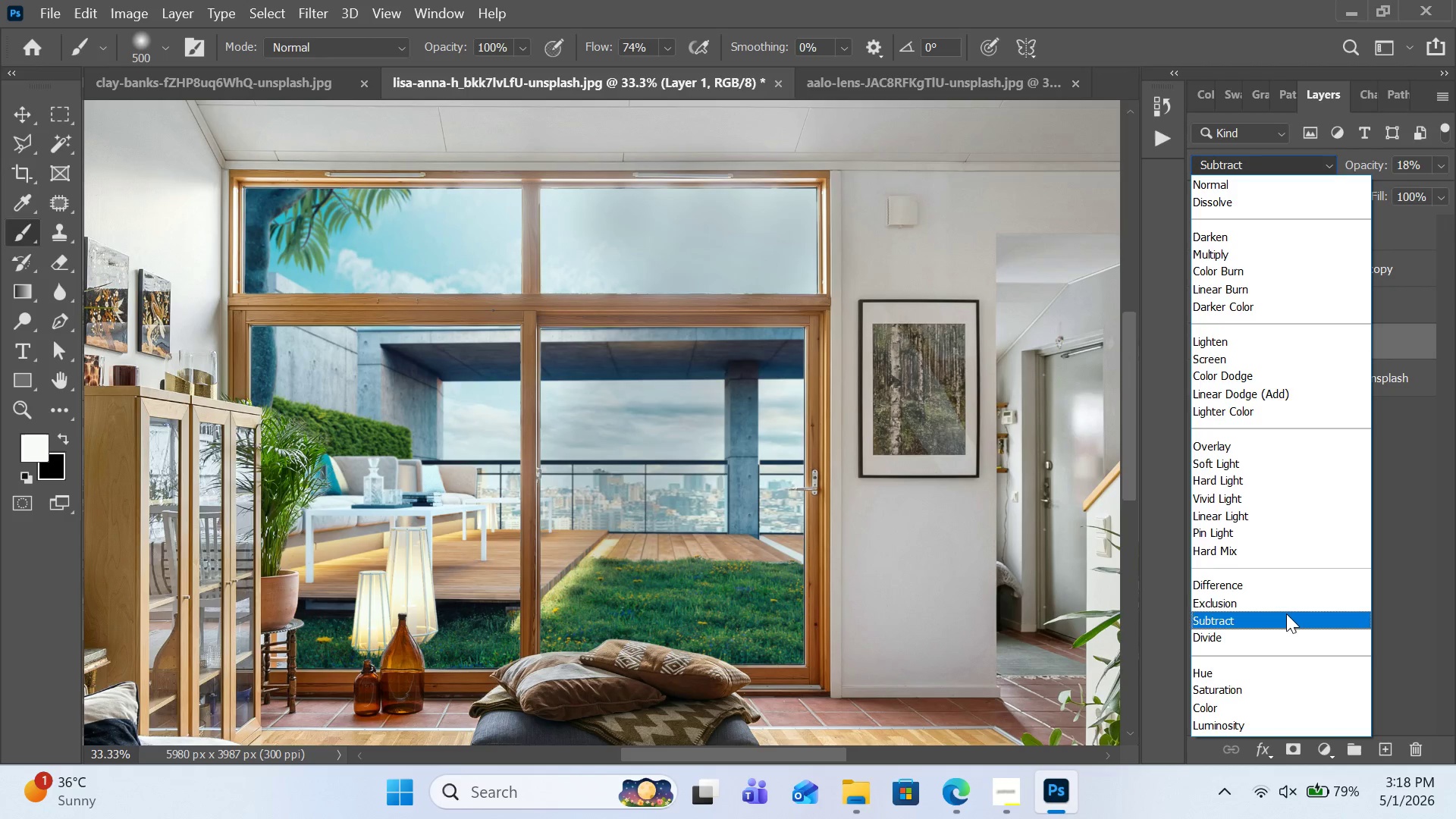 
wait(24.09)
 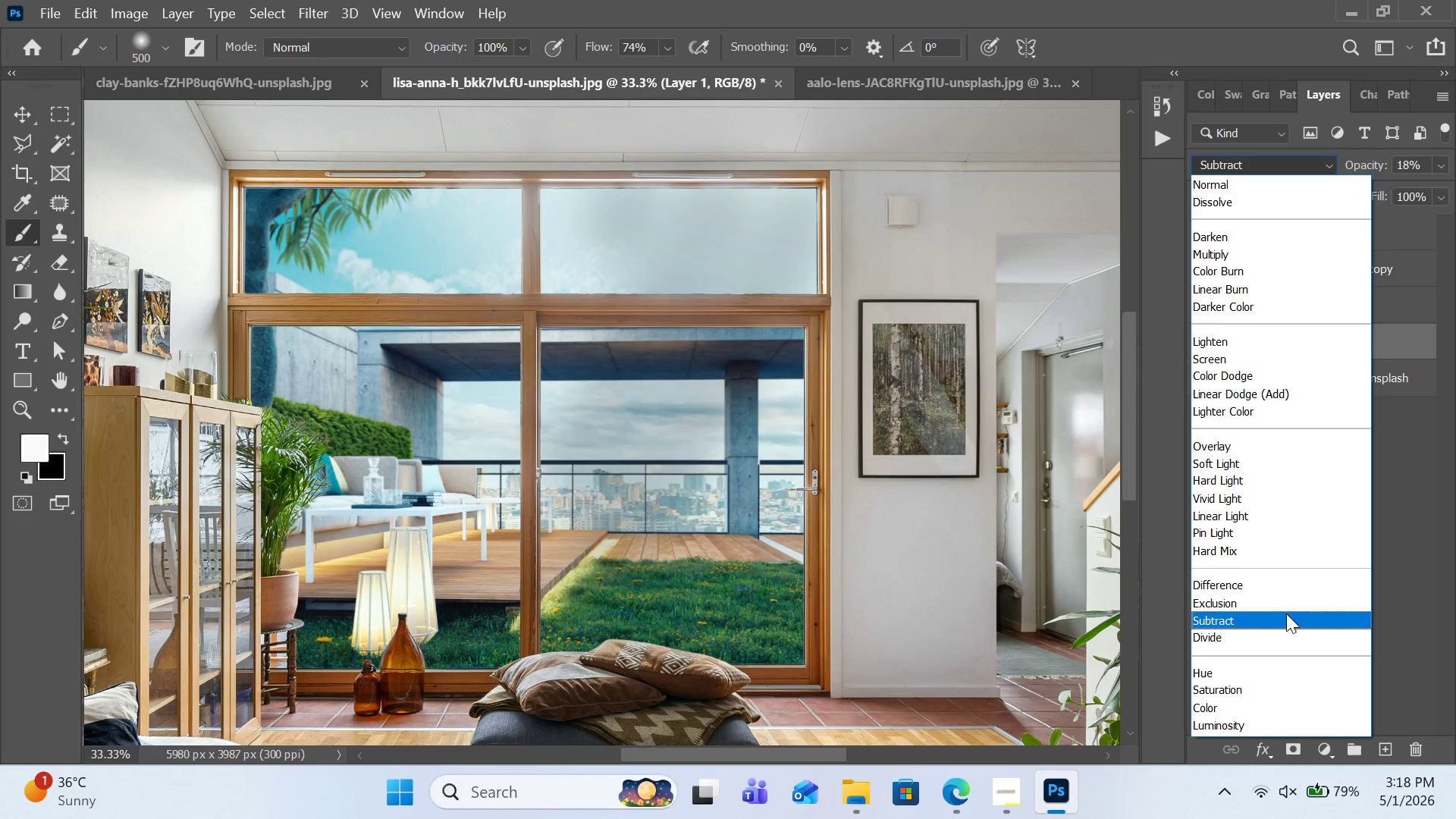 
left_click([1230, 357])
 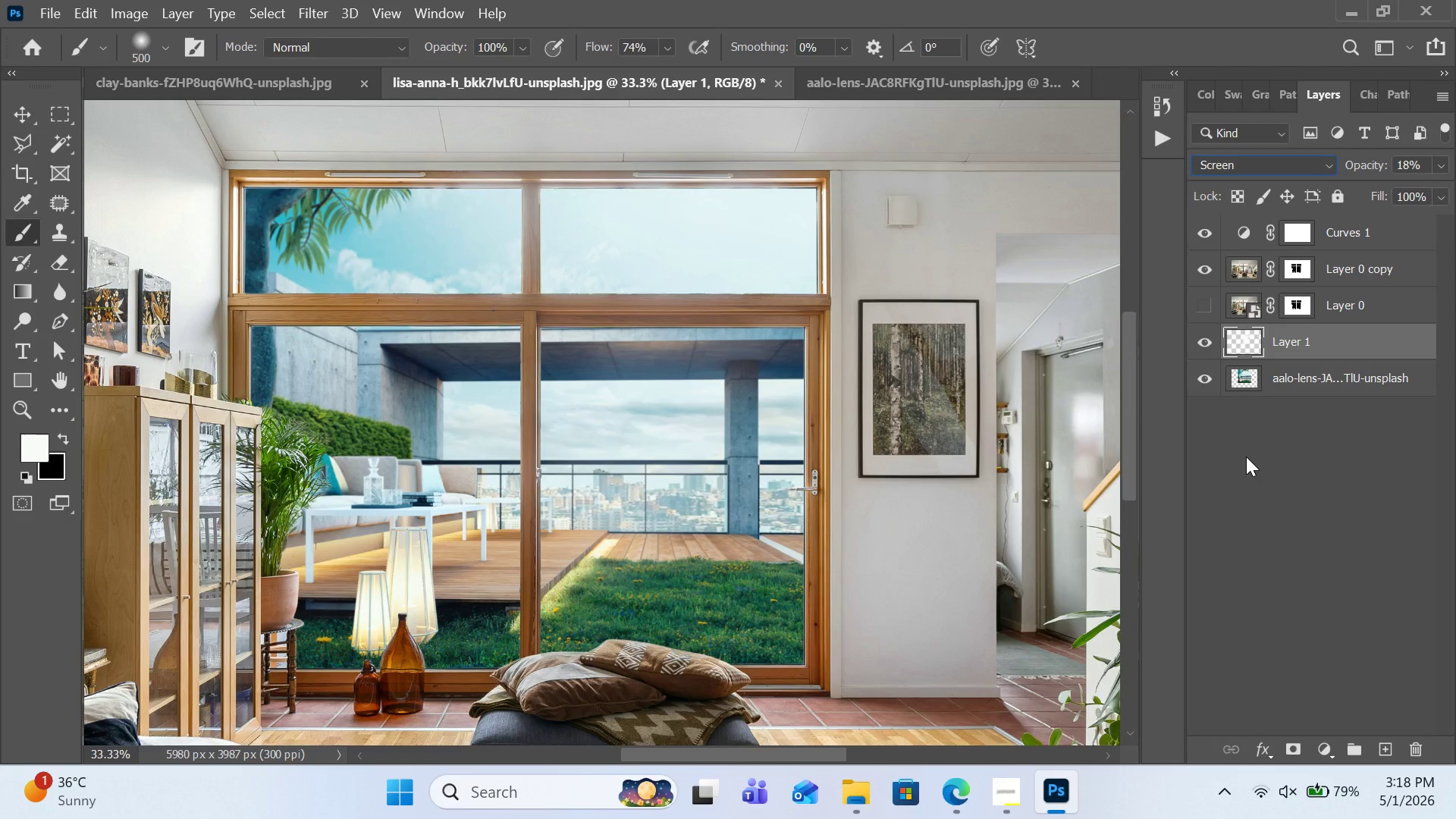 
wait(8.3)
 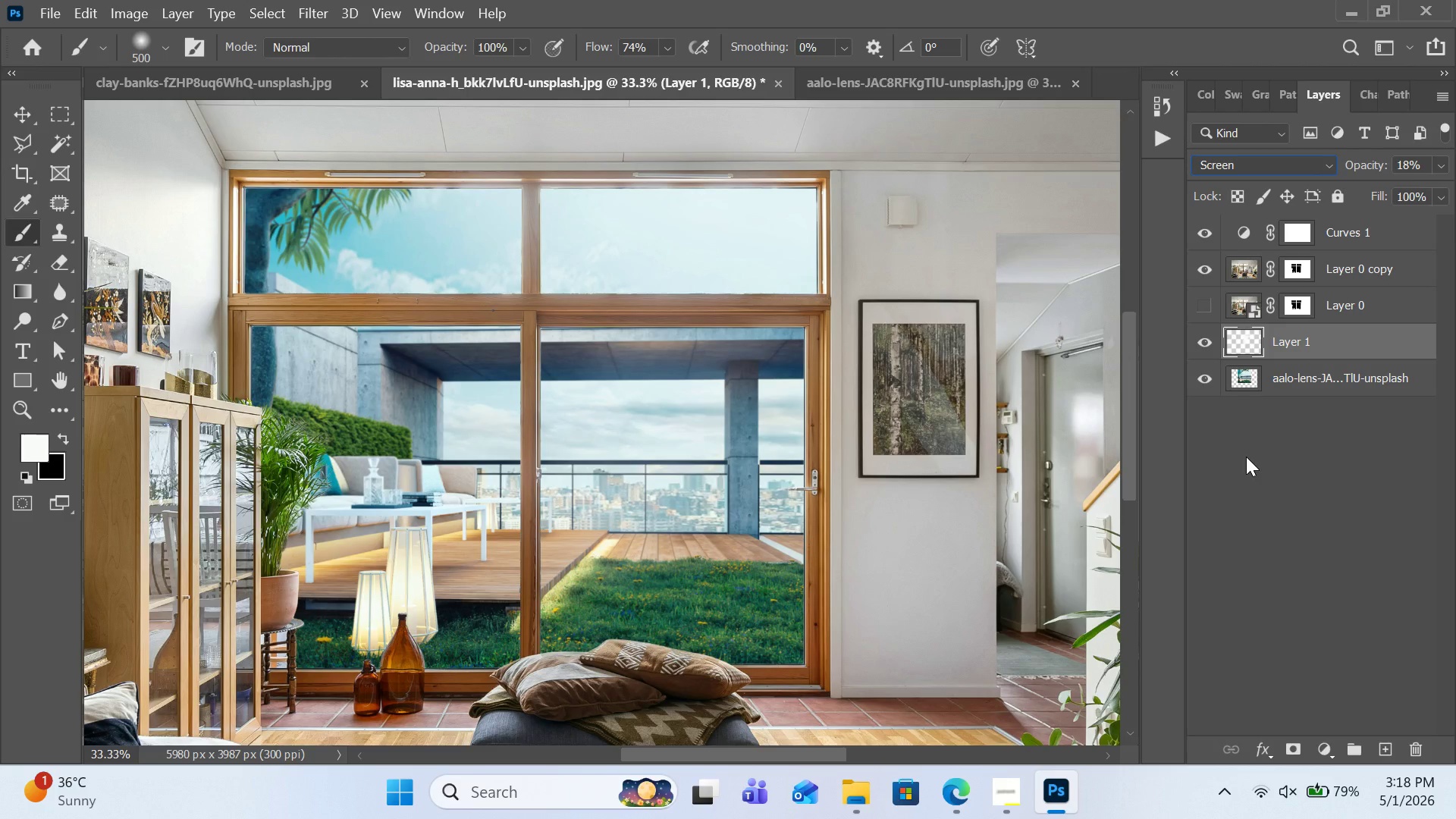 
left_click([1312, 375])
 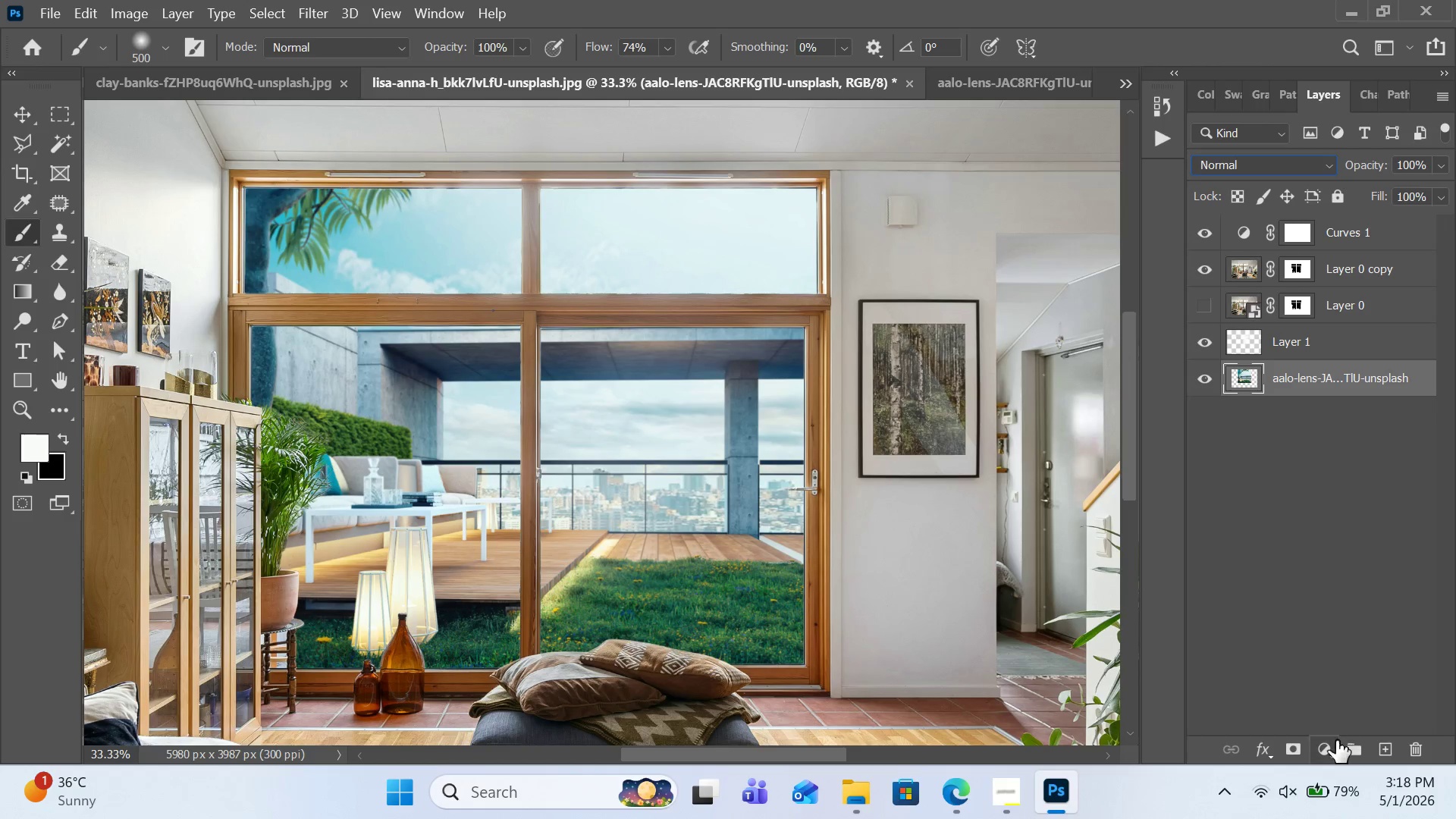 
left_click([1329, 751])
 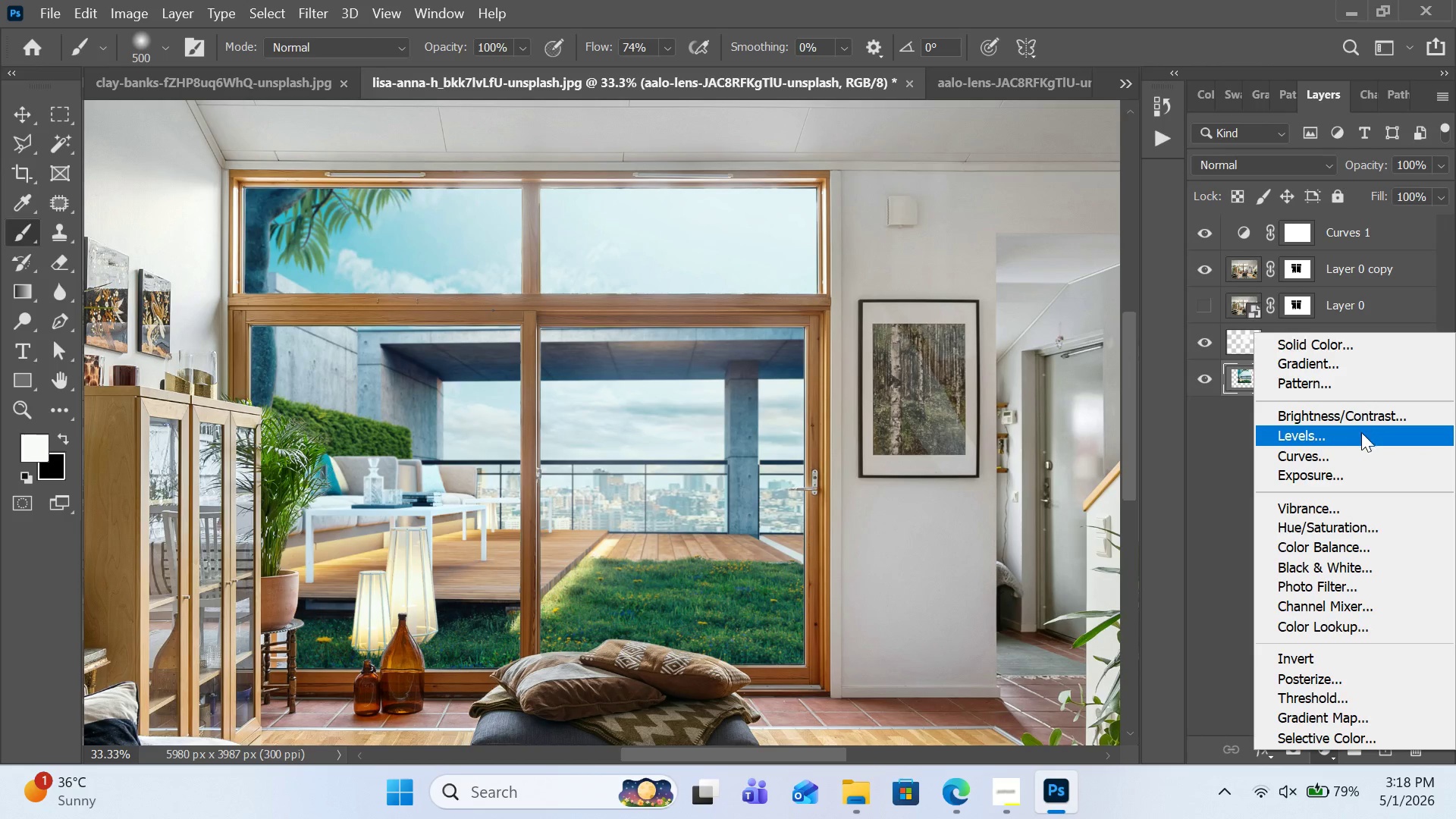 
left_click([1360, 469])
 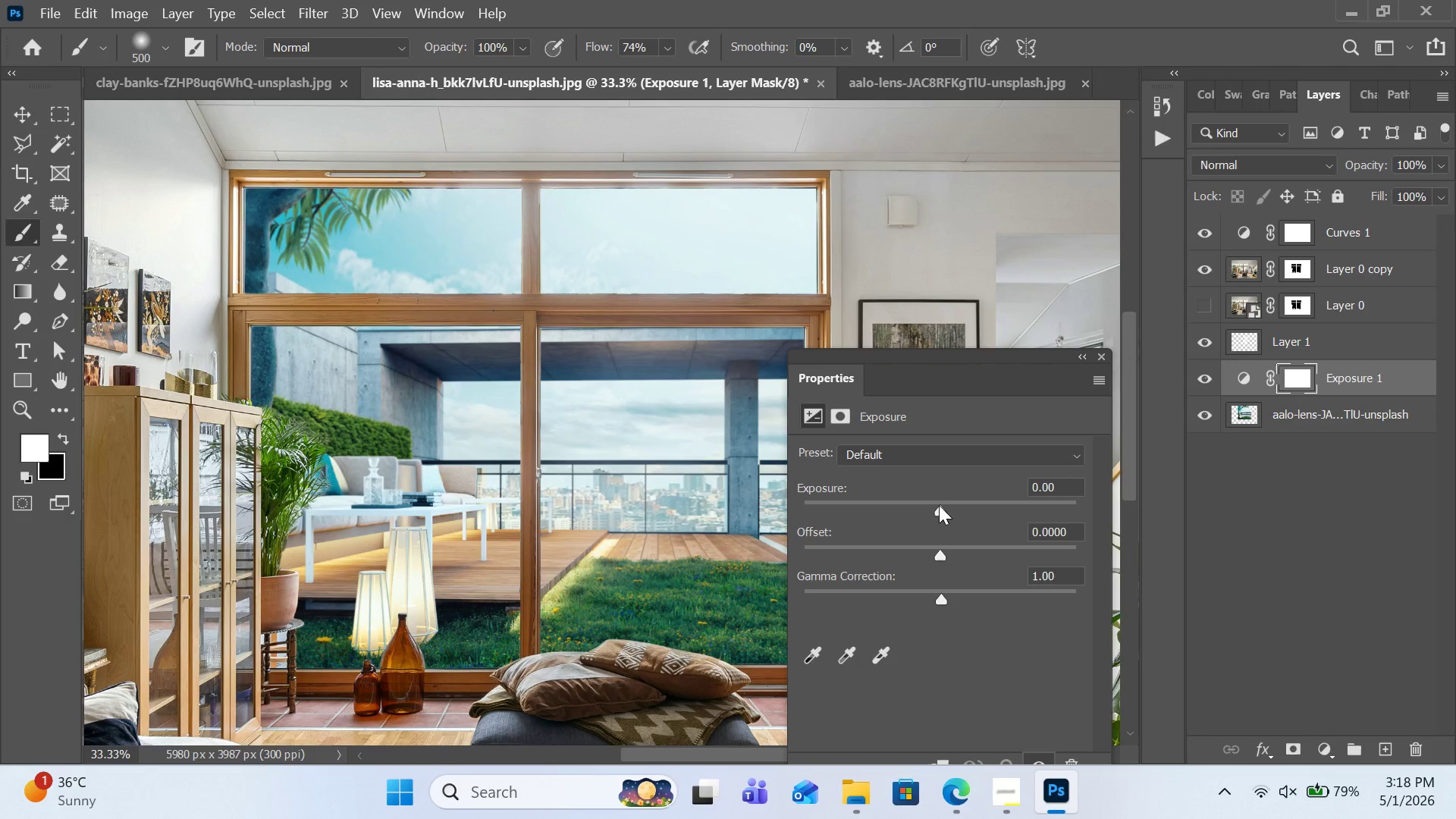 
left_click_drag(start_coordinate=[937, 513], to_coordinate=[944, 522])
 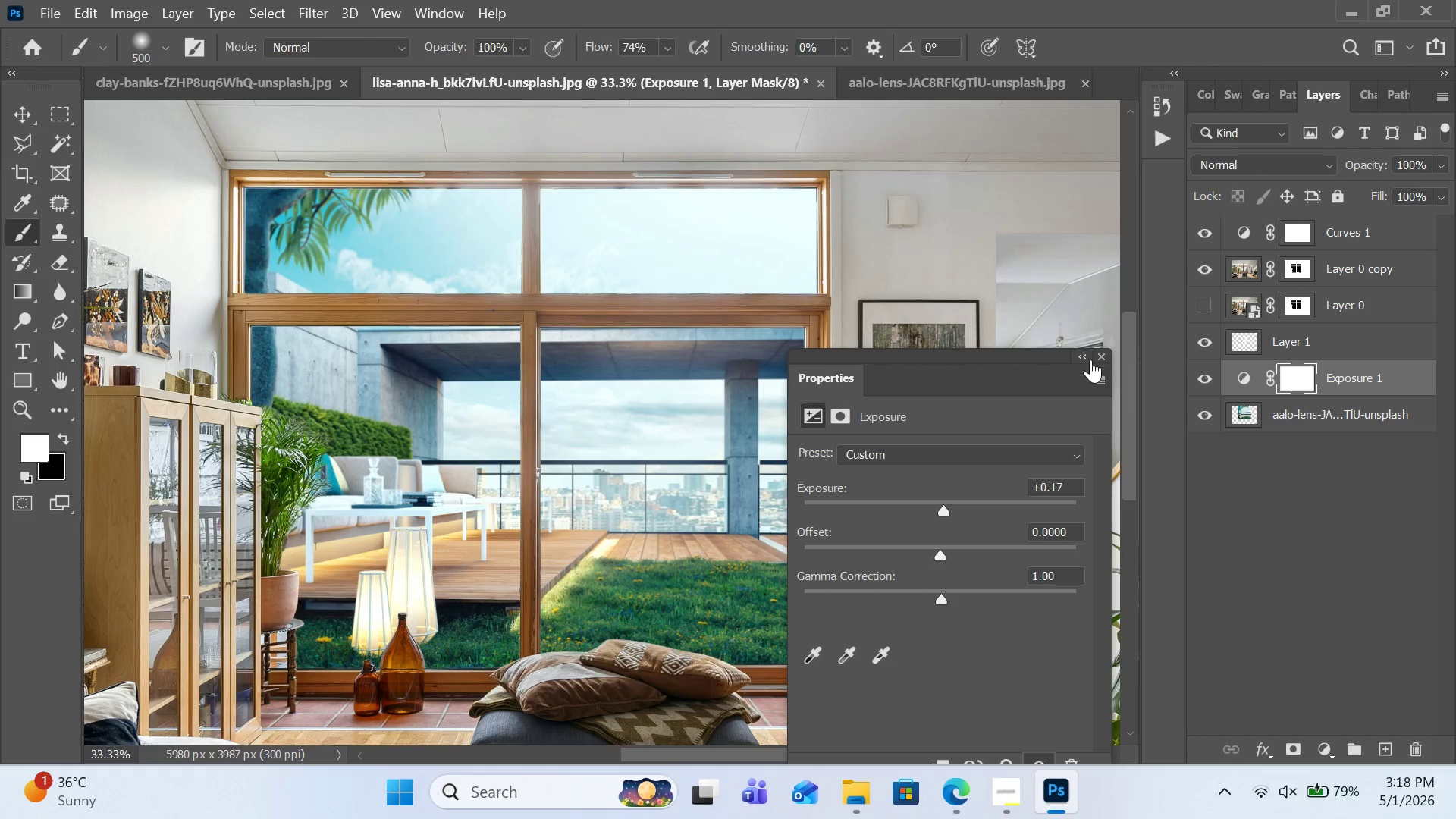 
wait(6.38)
 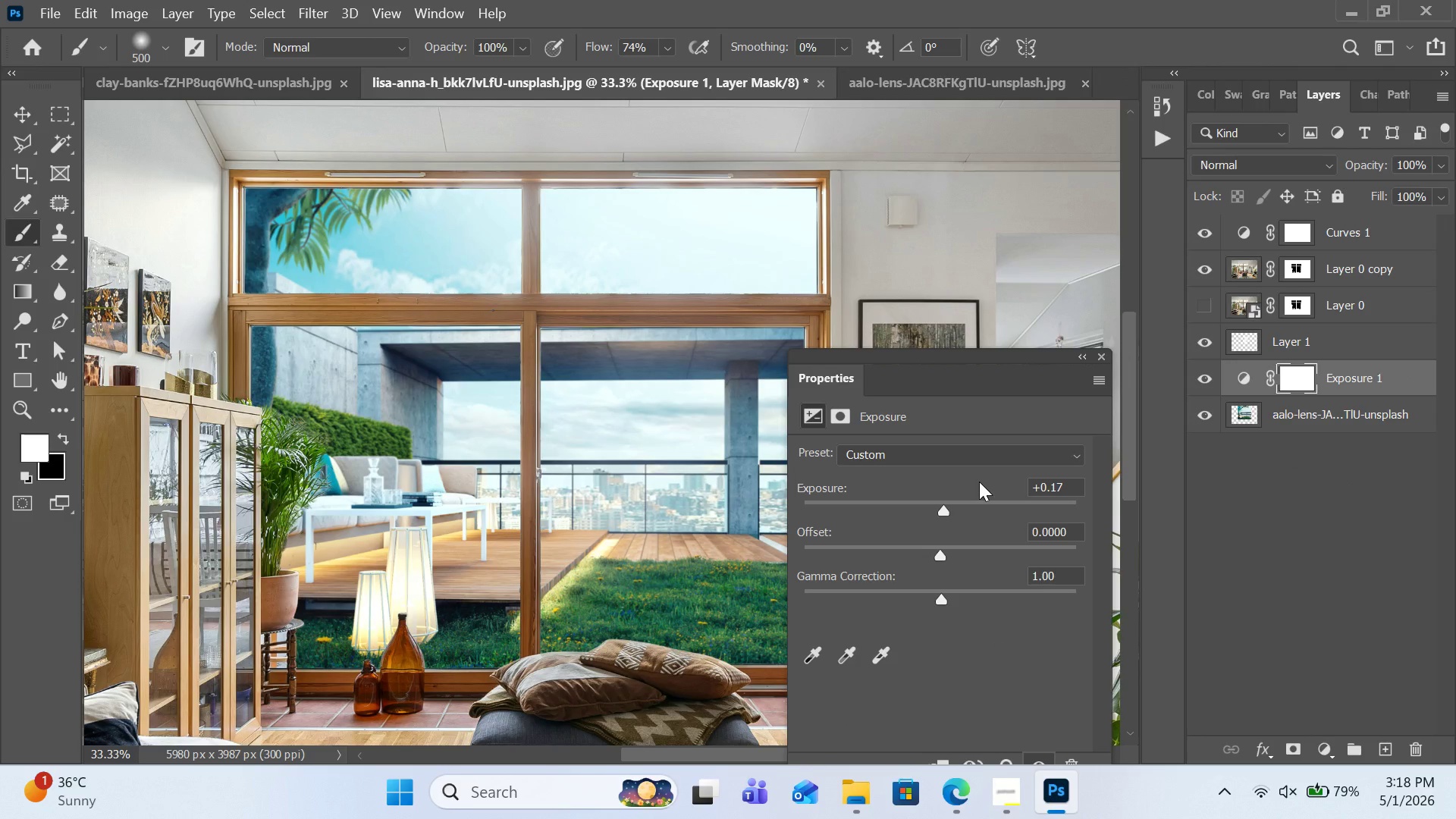 
hold_key(key=AltLeft, duration=1.89)
left_click([1311, 396])
 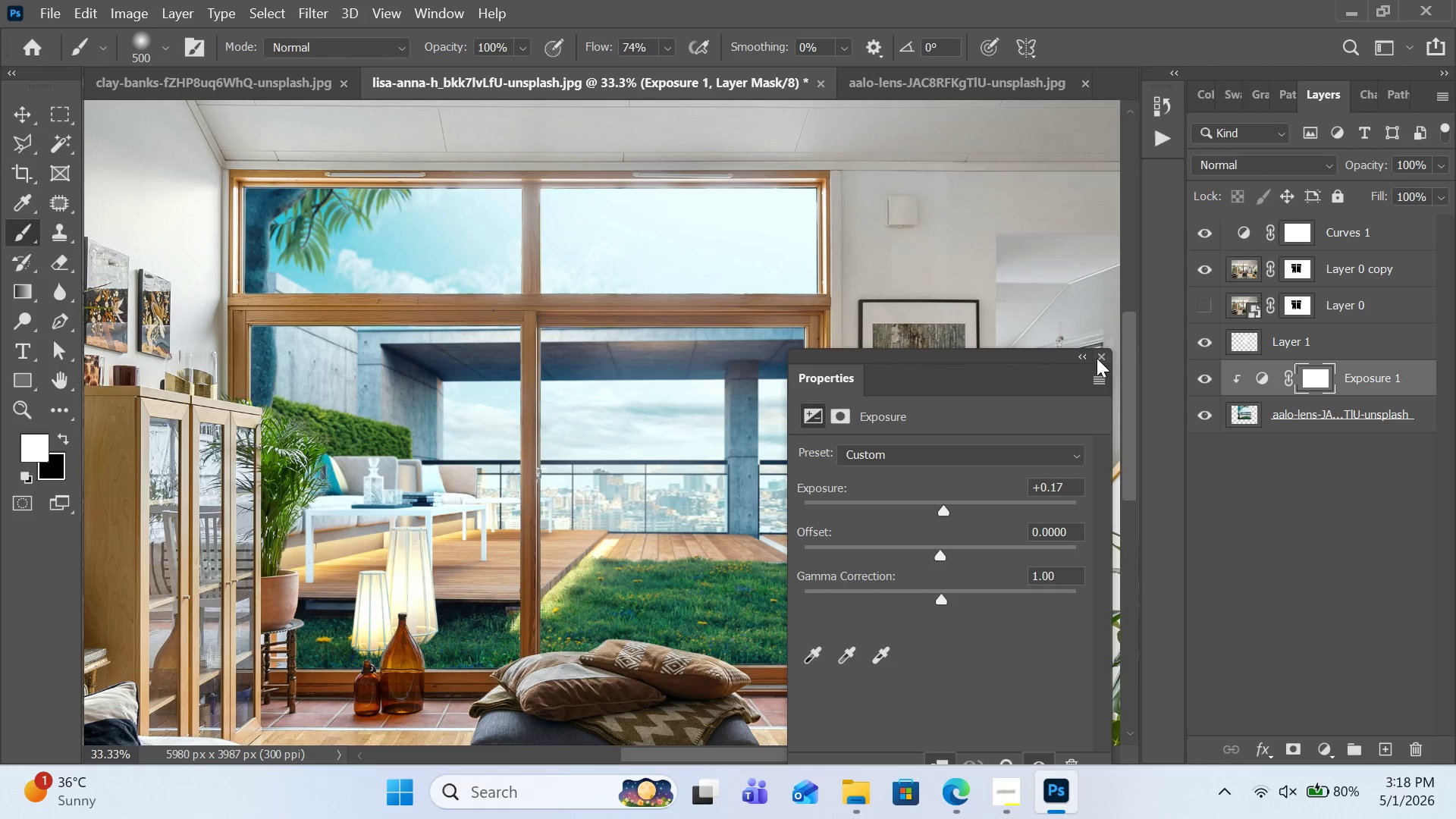 
left_click([1101, 353])
 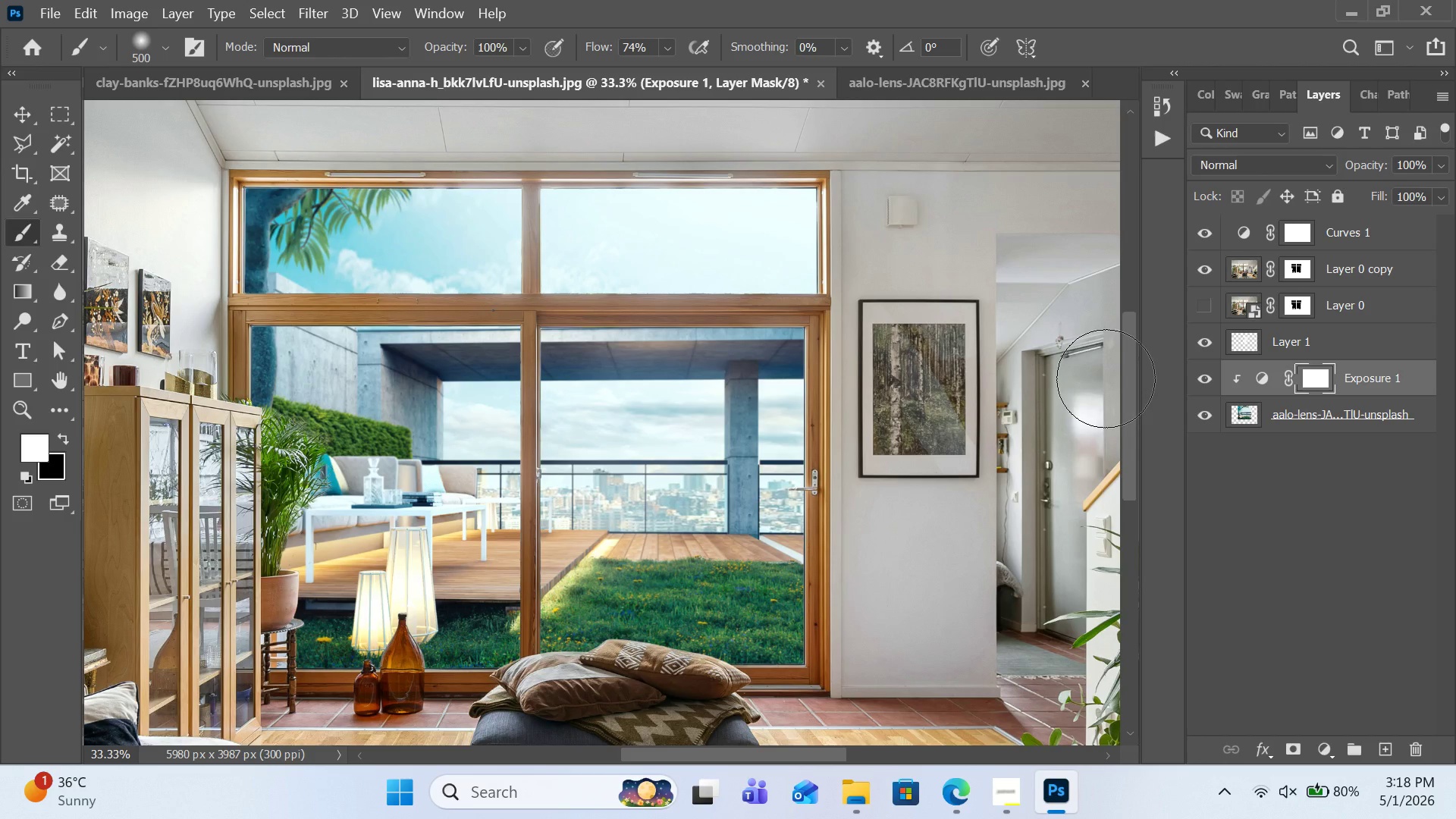 
key(Control+0)
 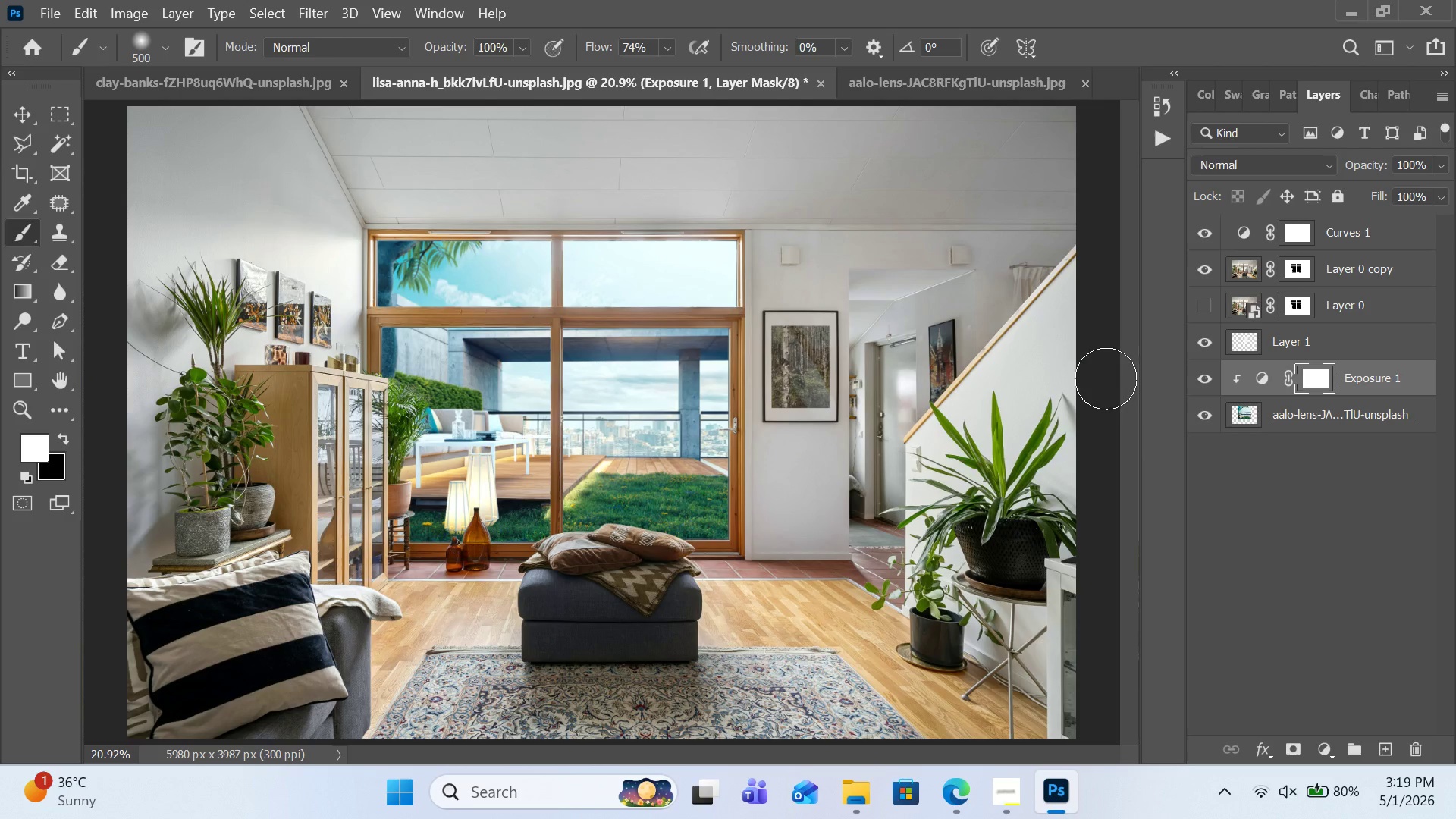 
wait(24.03)
 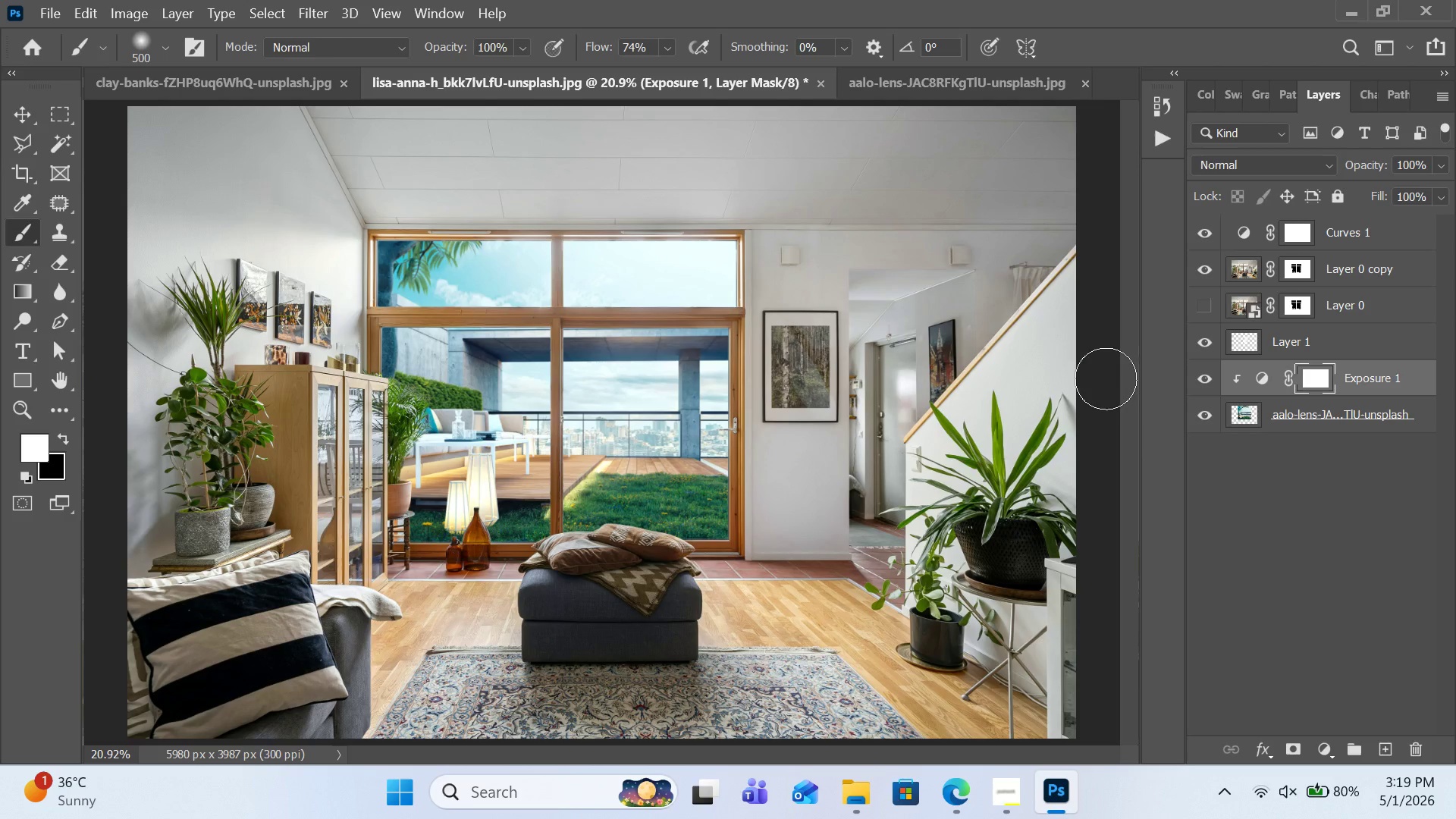 
double_click([27, 234])
 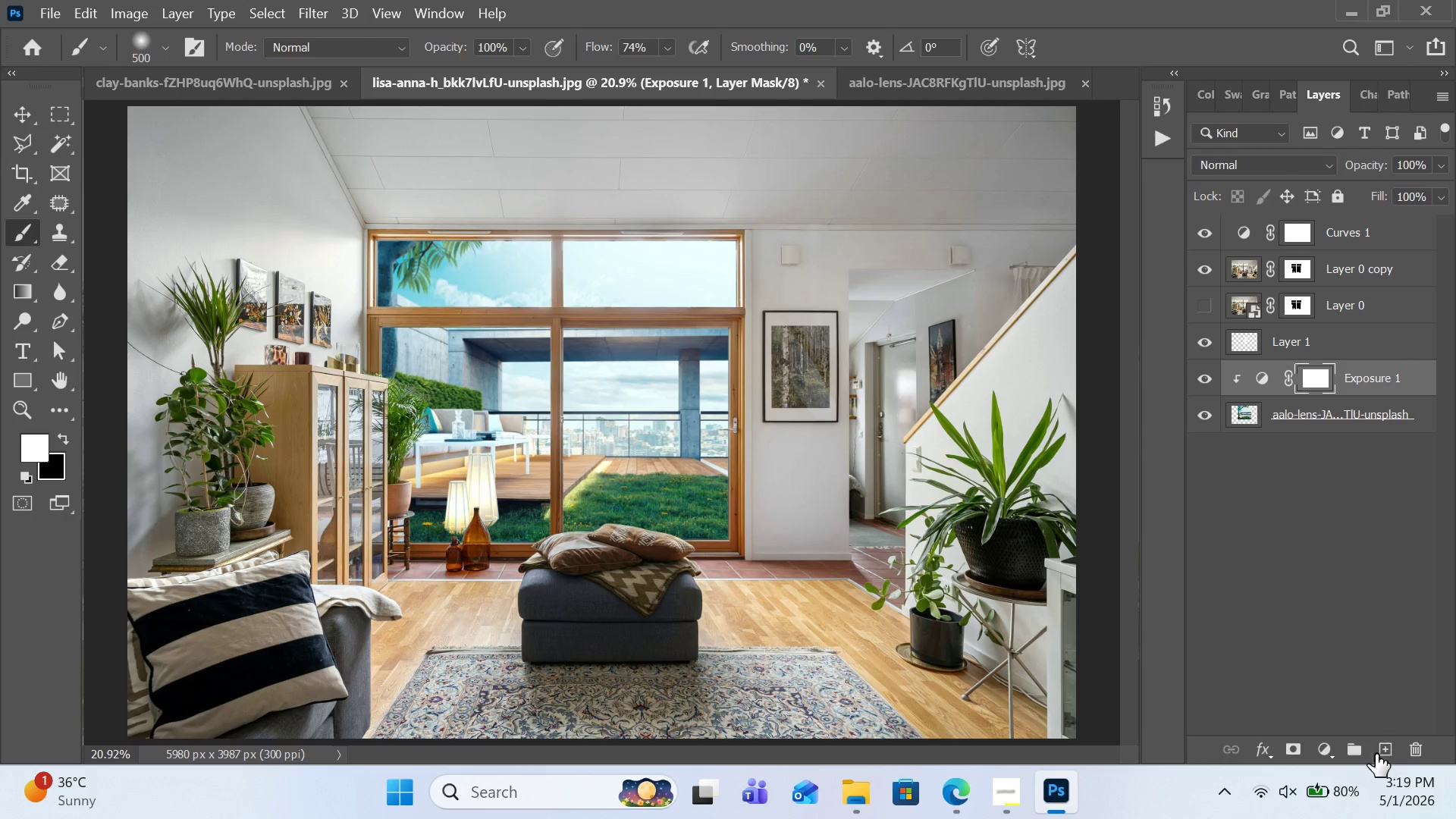 
left_click([1379, 745])
 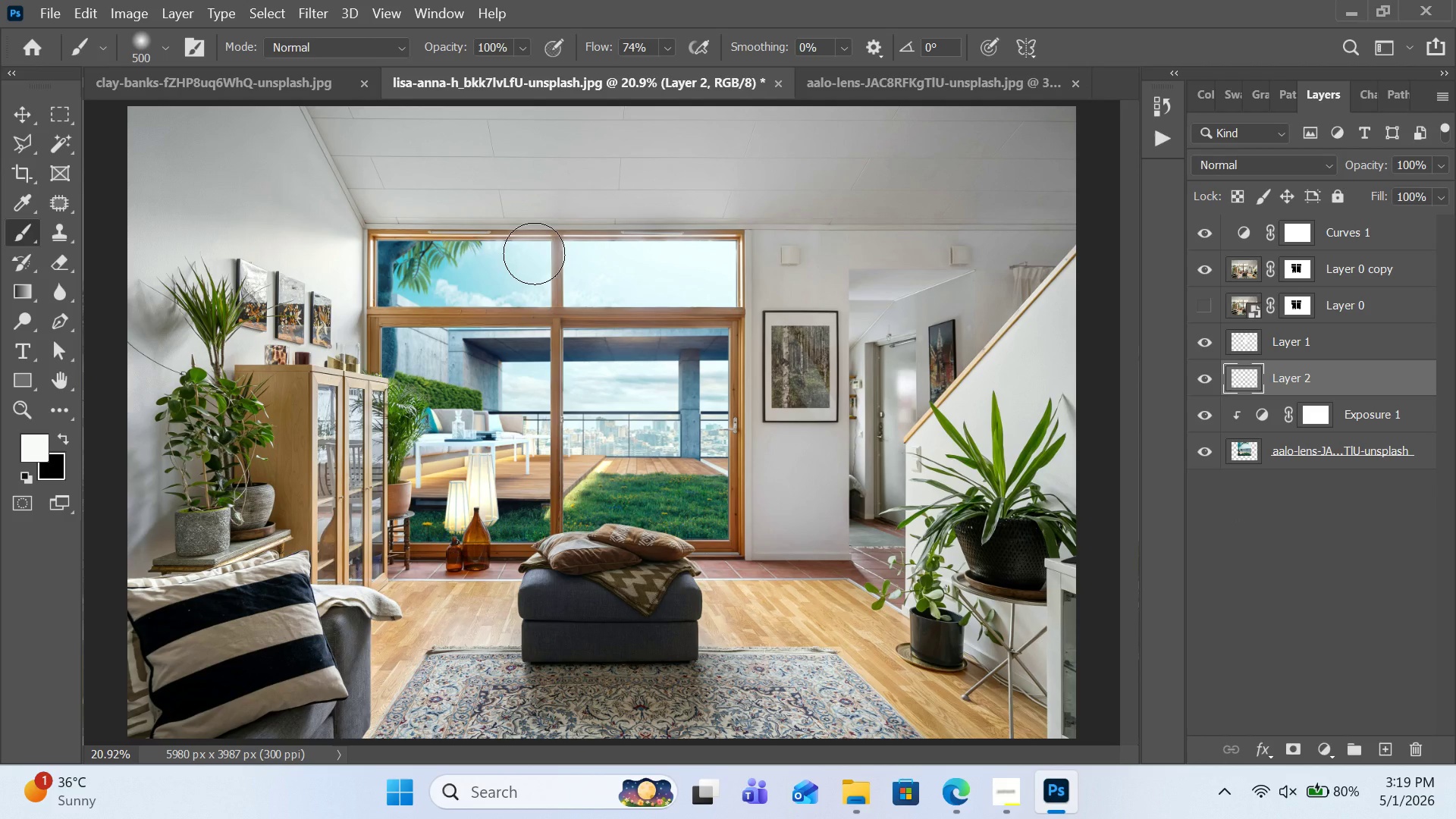 
left_click([534, 253])
 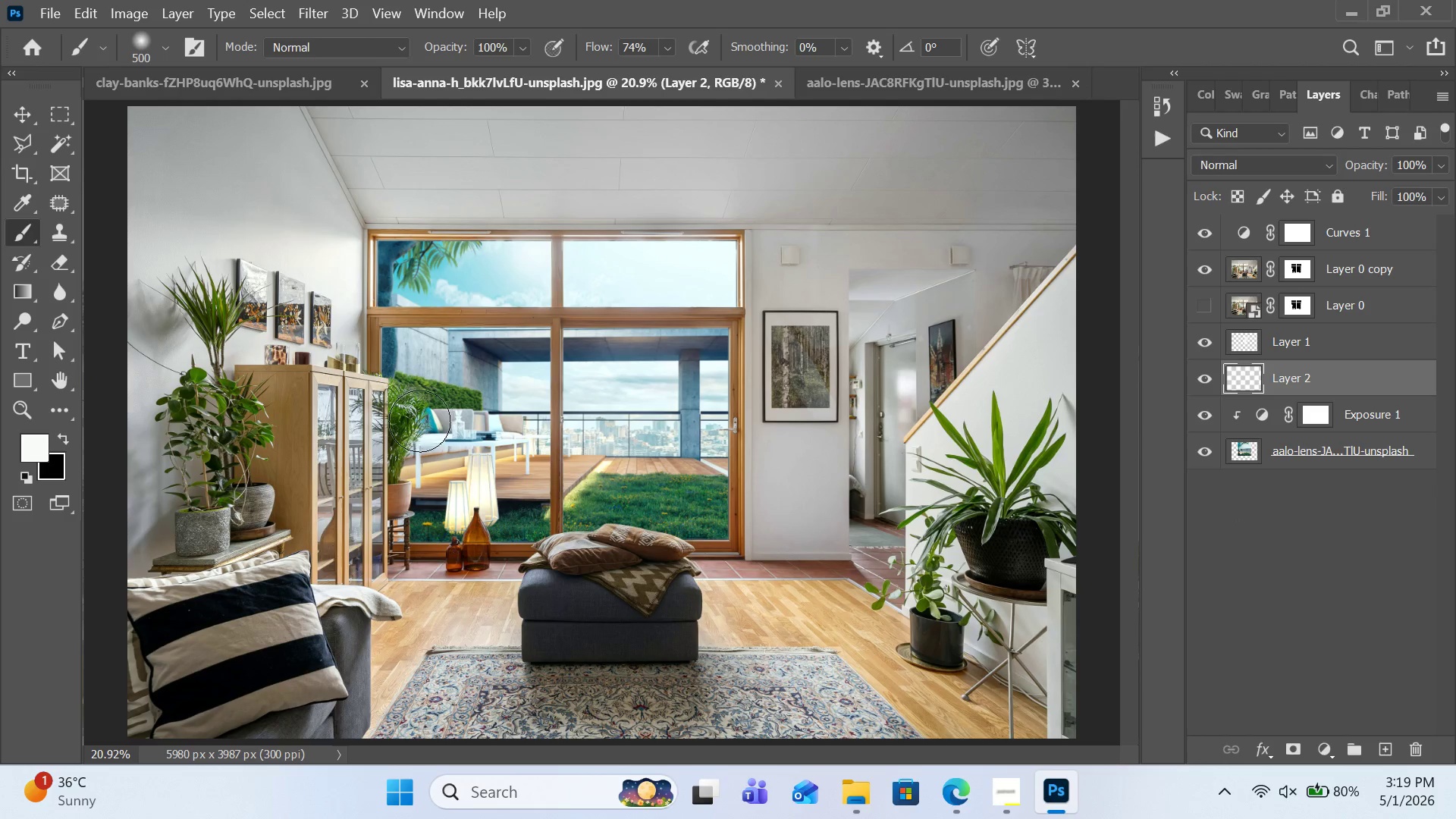 
hold_key(key=ShiftLeft, duration=1.49)
left_click([404, 435])
 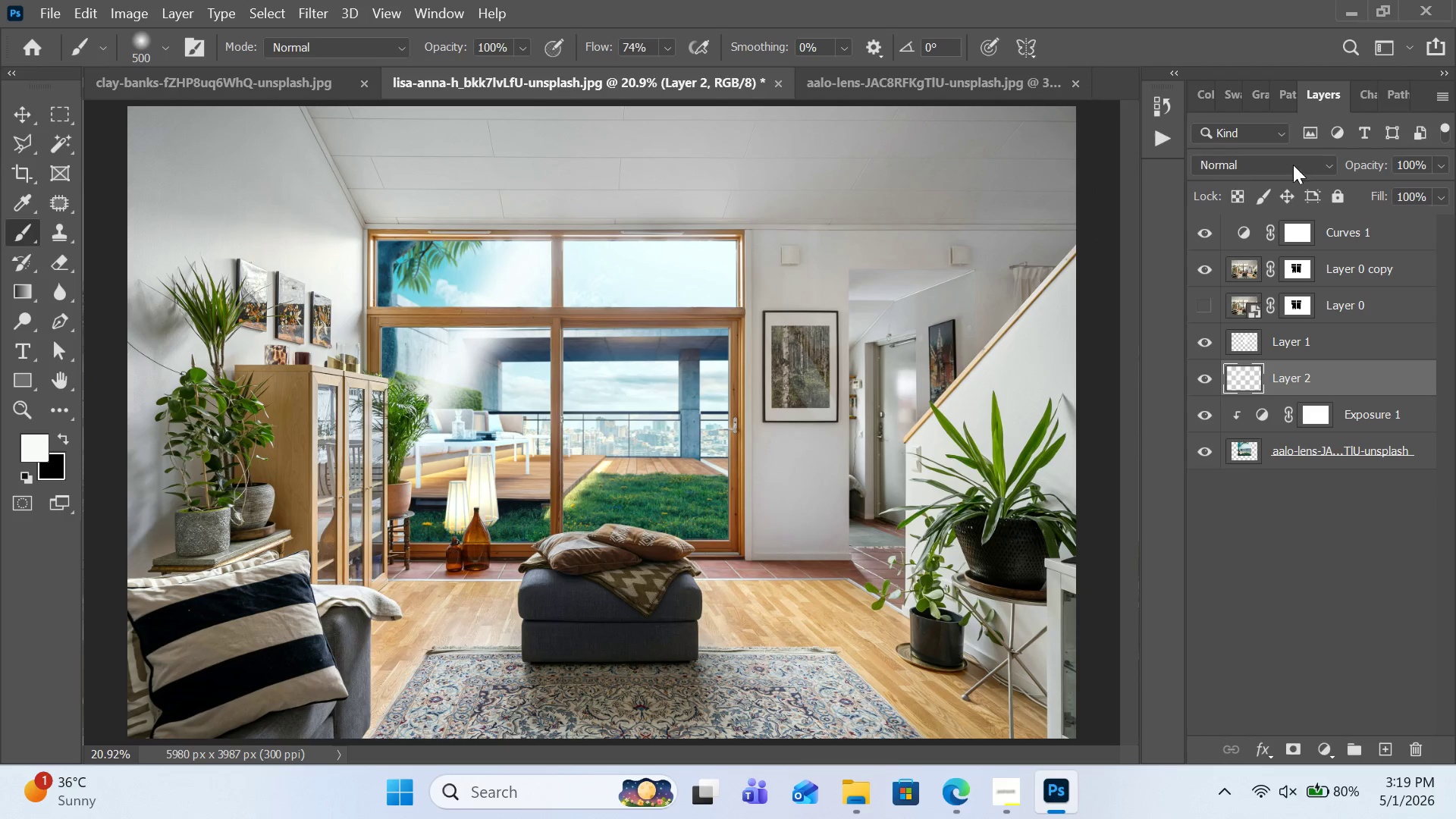 
left_click([1440, 163])
 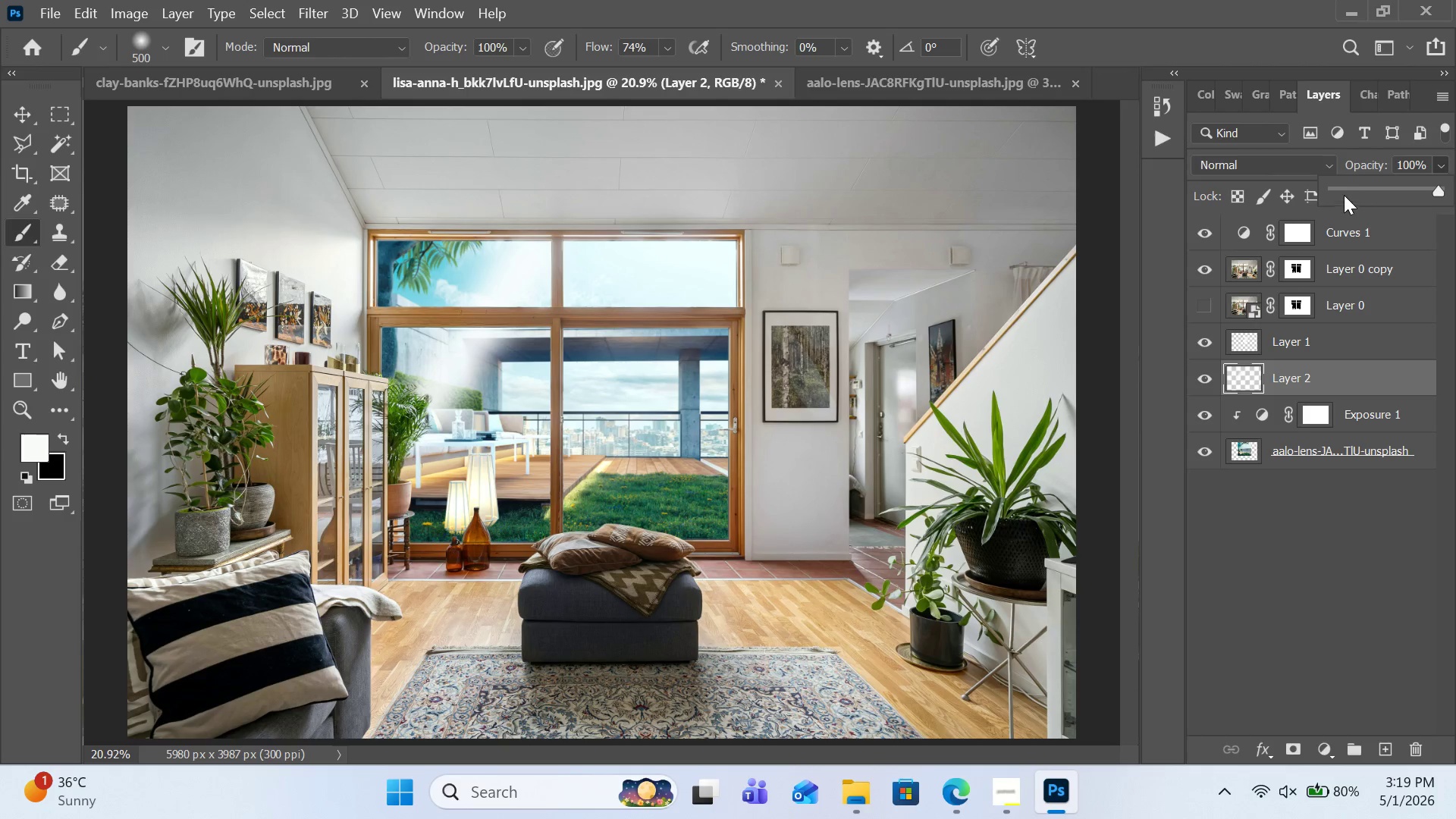 
left_click([1344, 189])
 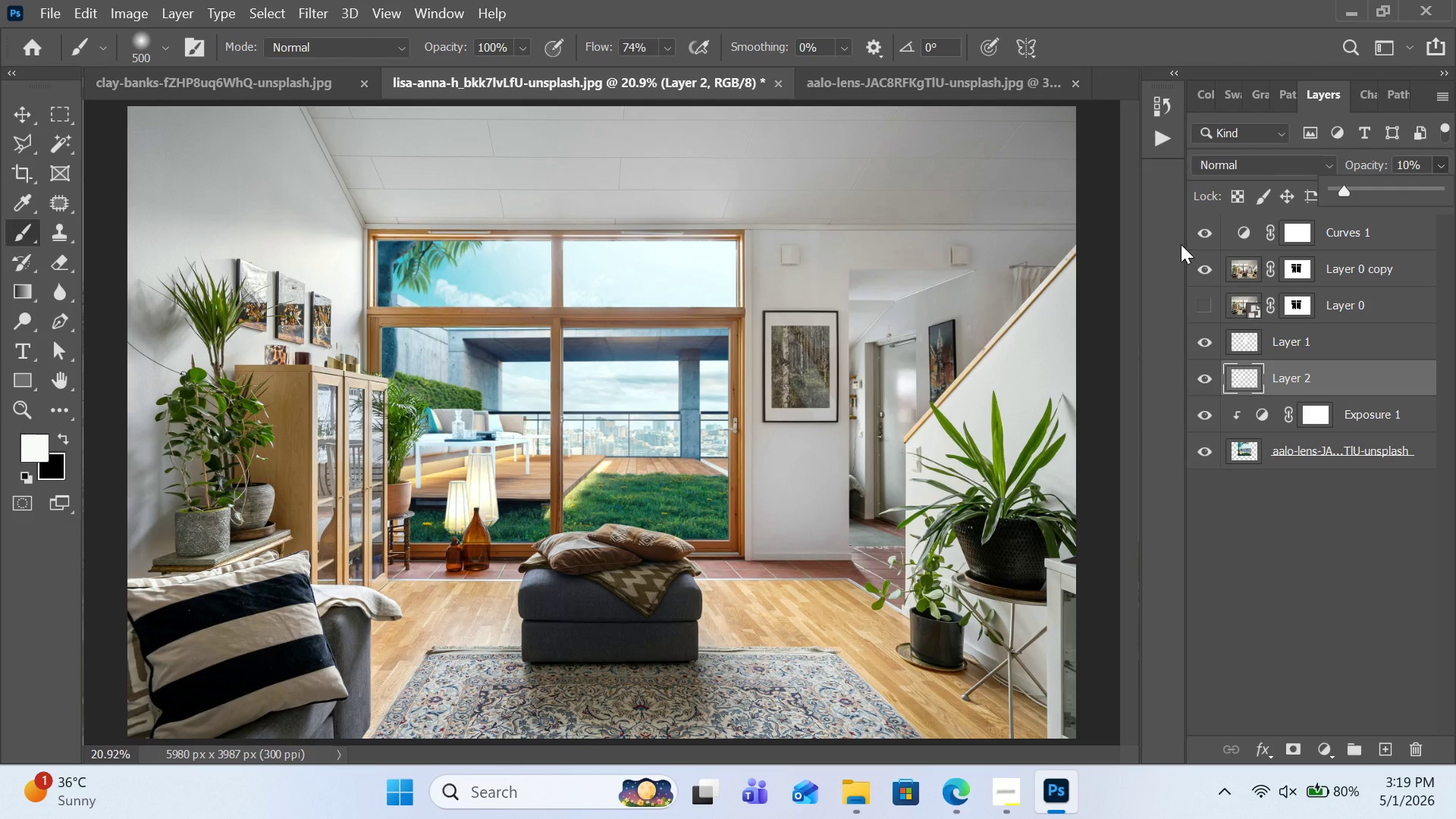 
wait(9.02)
 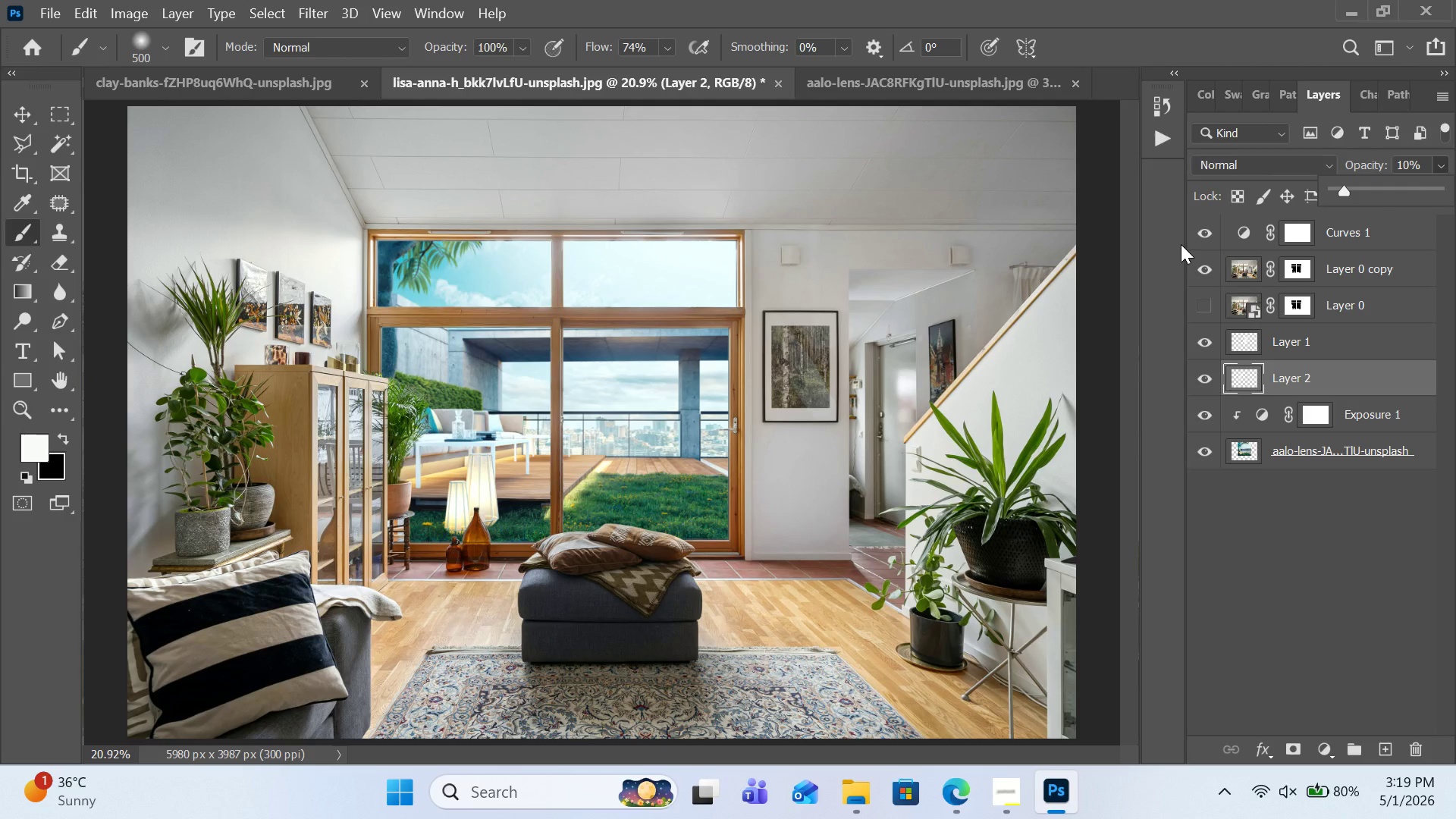 
left_click([1225, 168])
 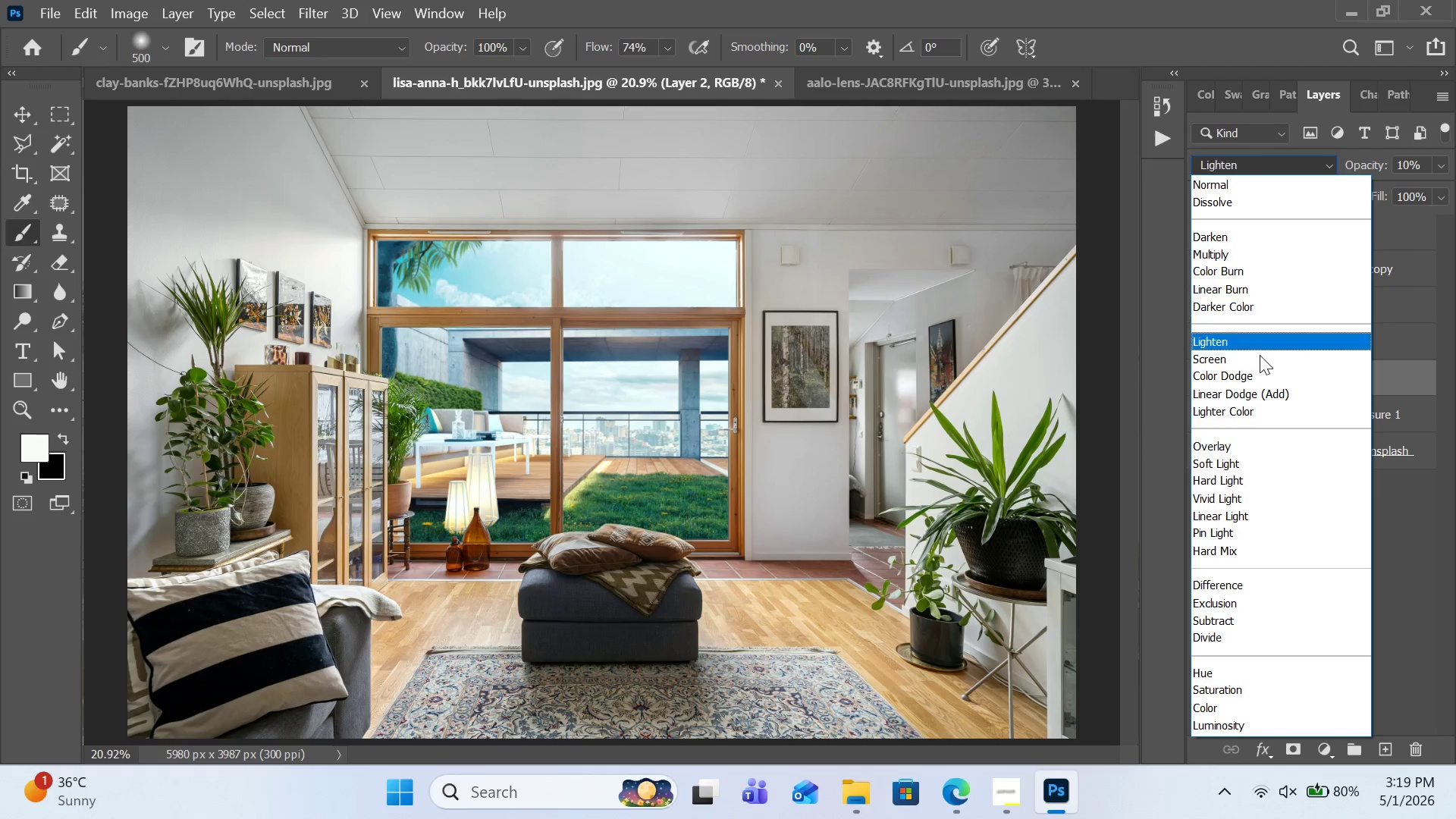 
left_click([1260, 355])
 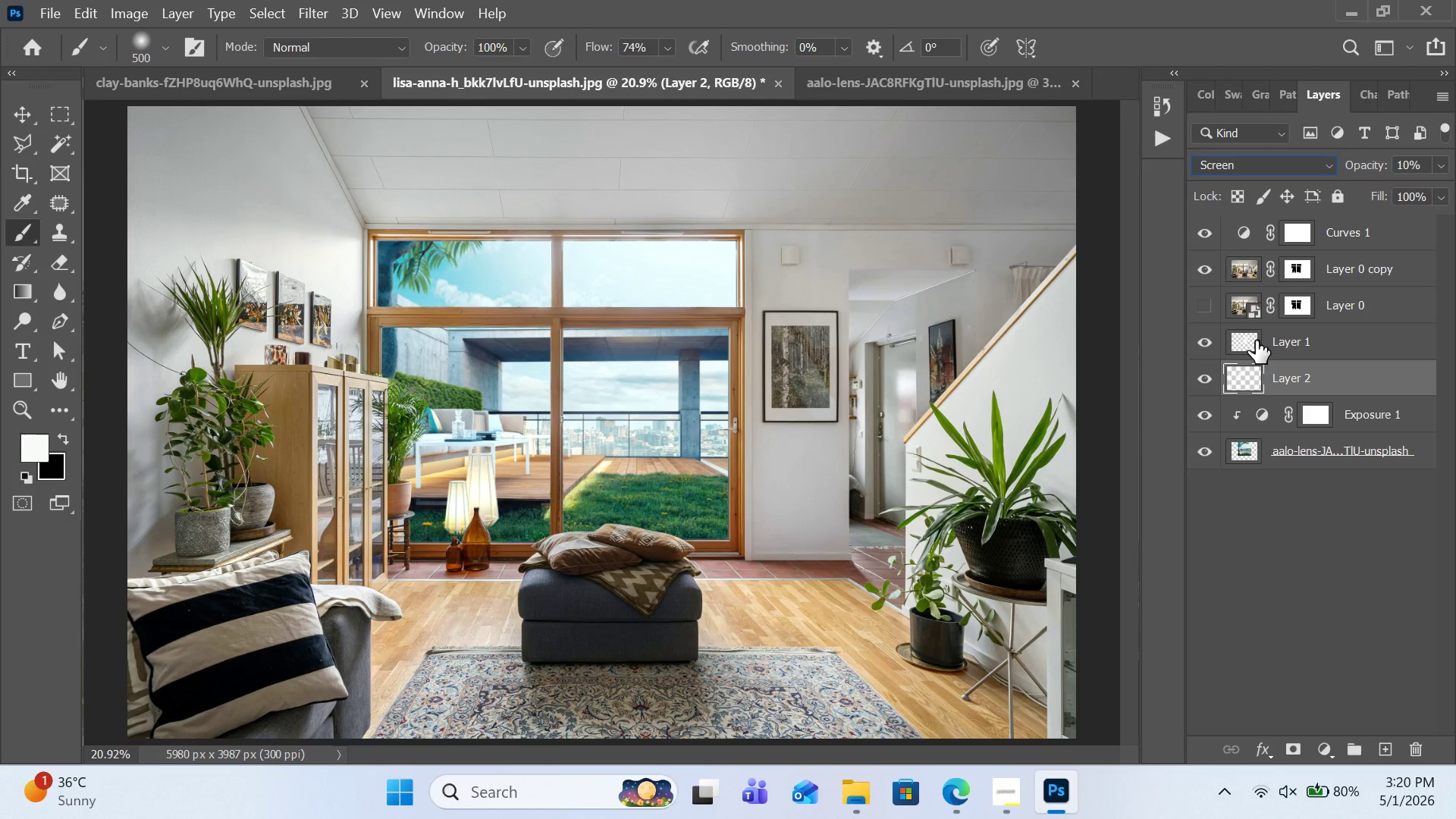 
wait(27.79)
 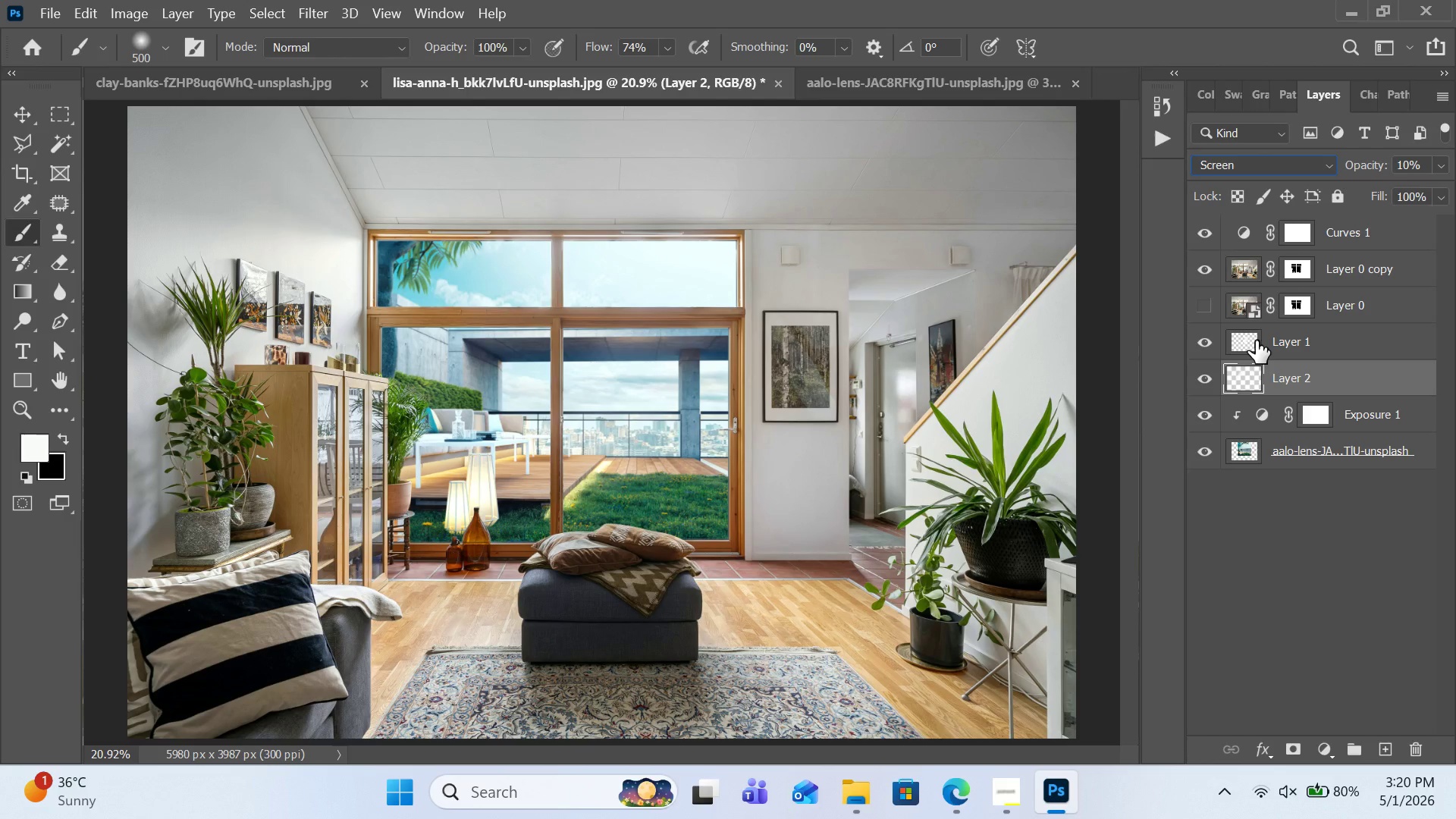 
mouse_move([1466, 792])